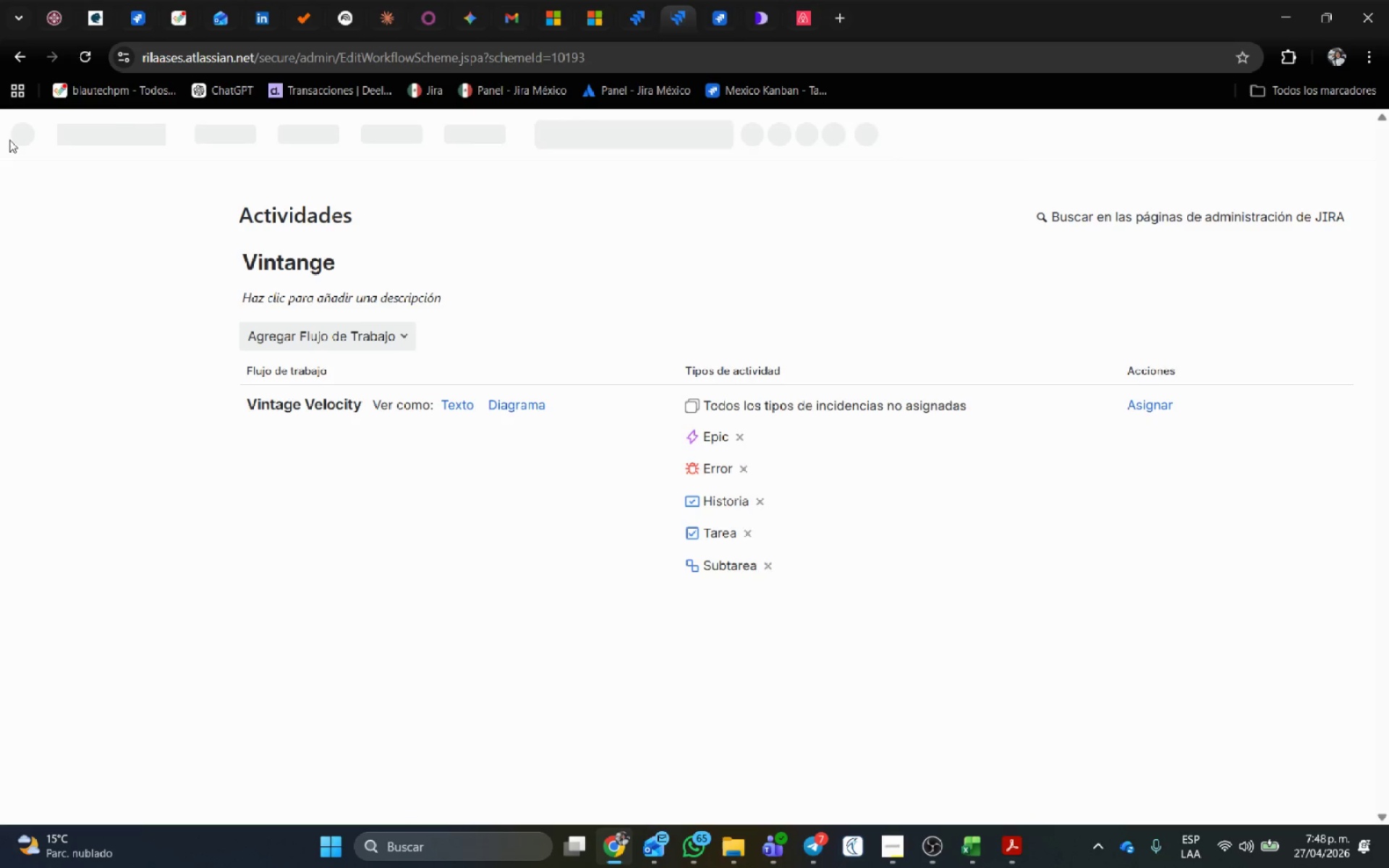 
left_click([20, 184])
 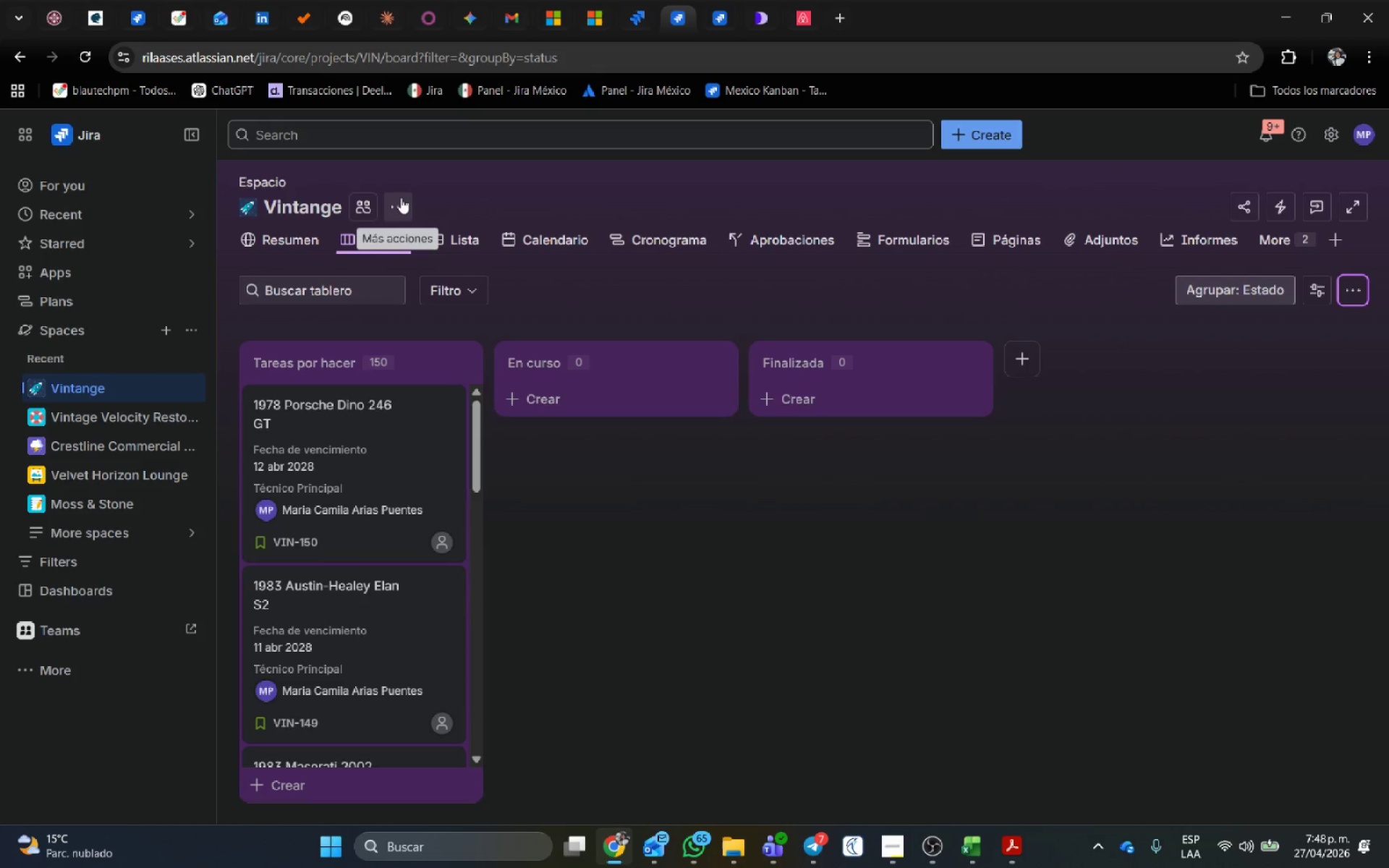 
left_click([977, 554])
 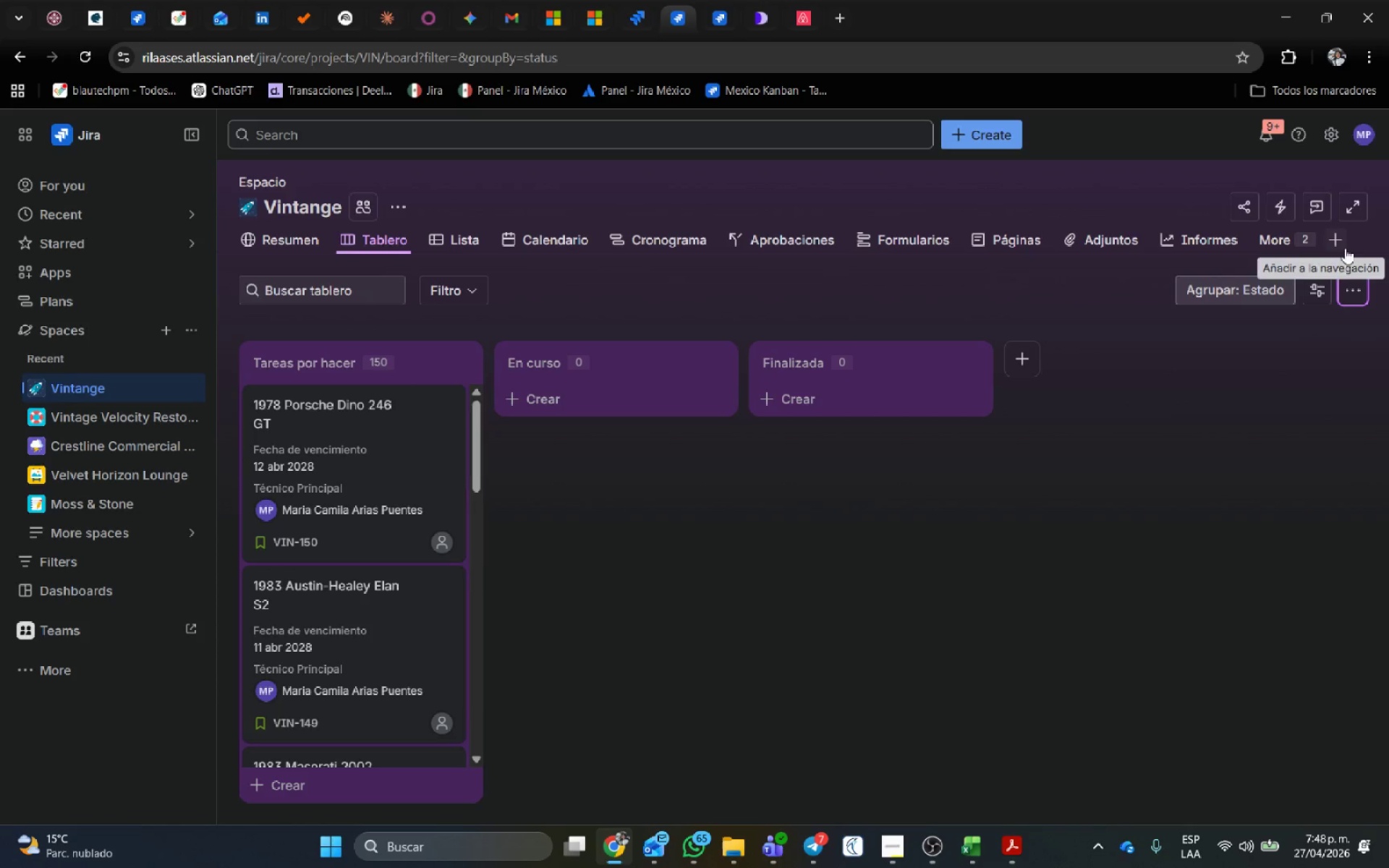 
left_click([1353, 287])
 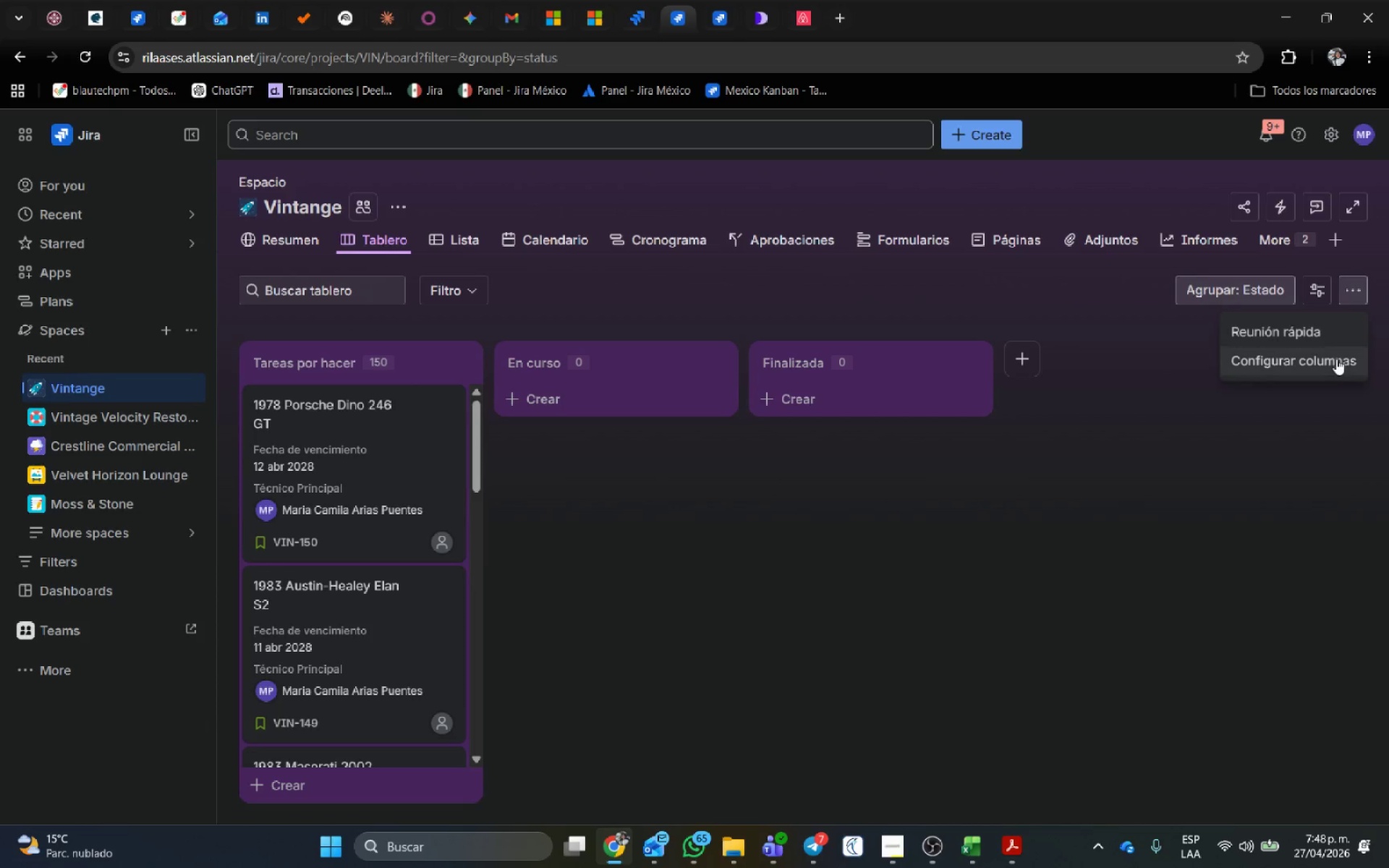 
left_click([1336, 359])
 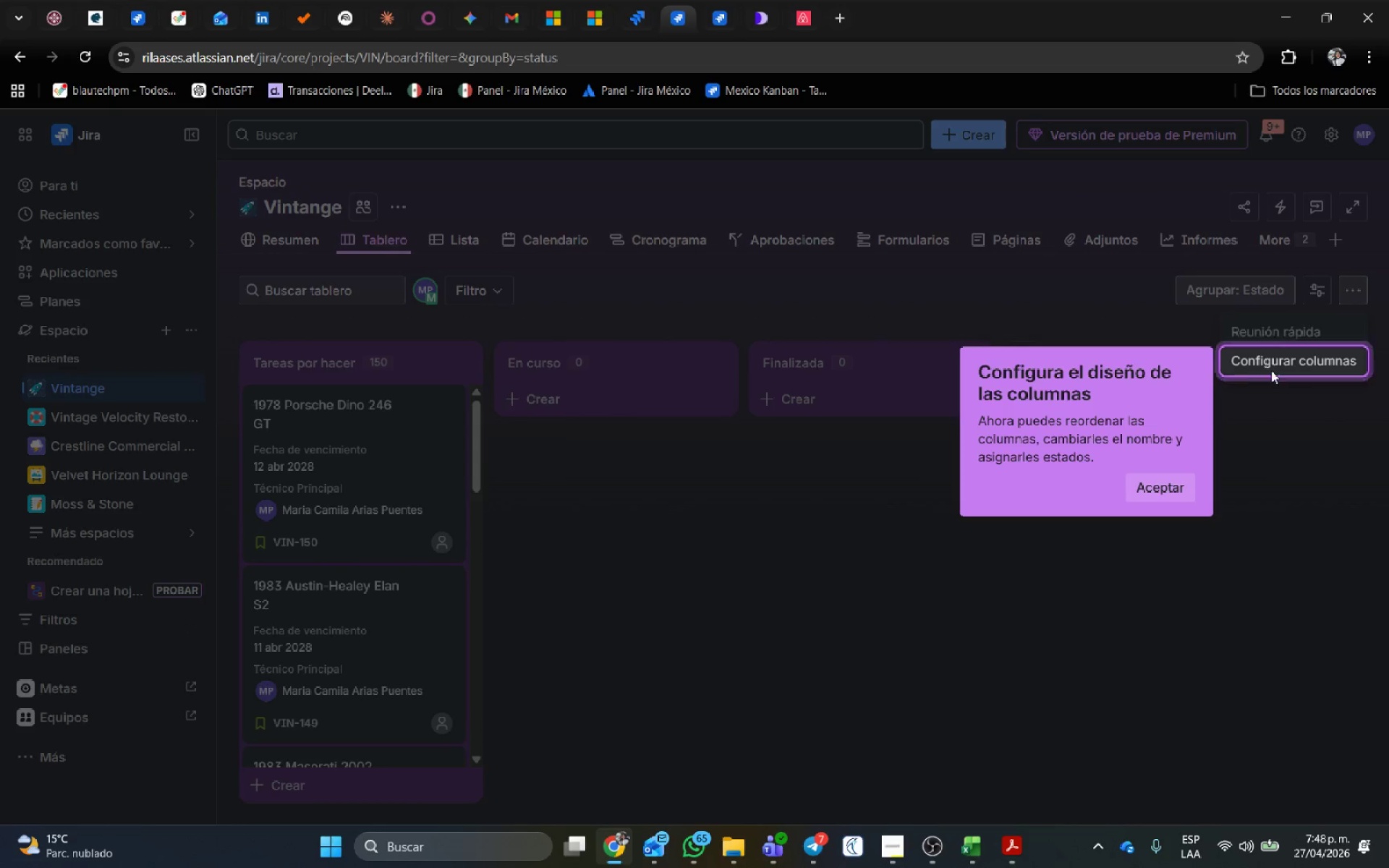 
left_click([1176, 482])
 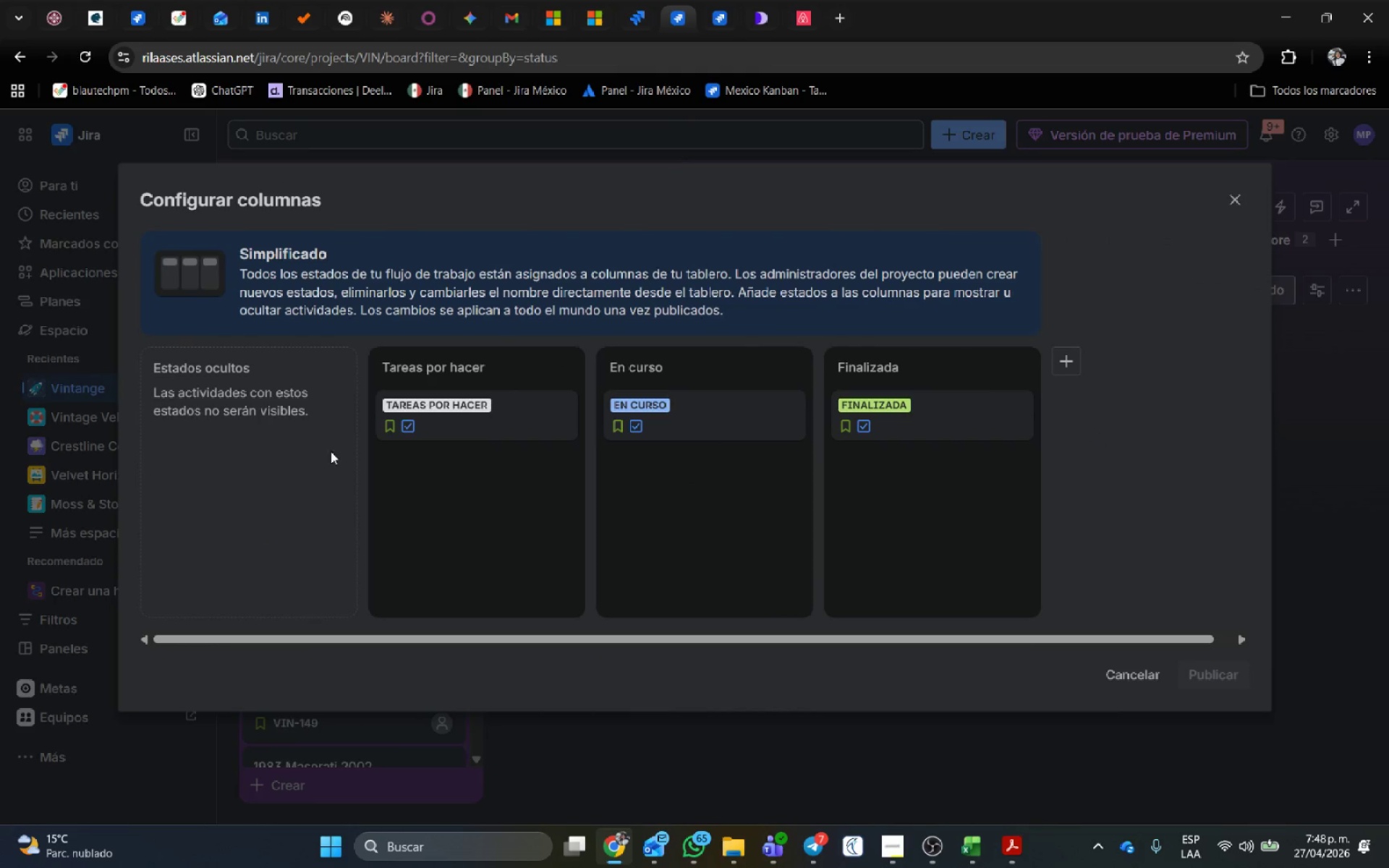 
scroll: coordinate [868, 478], scroll_direction: down, amount: 5.0
 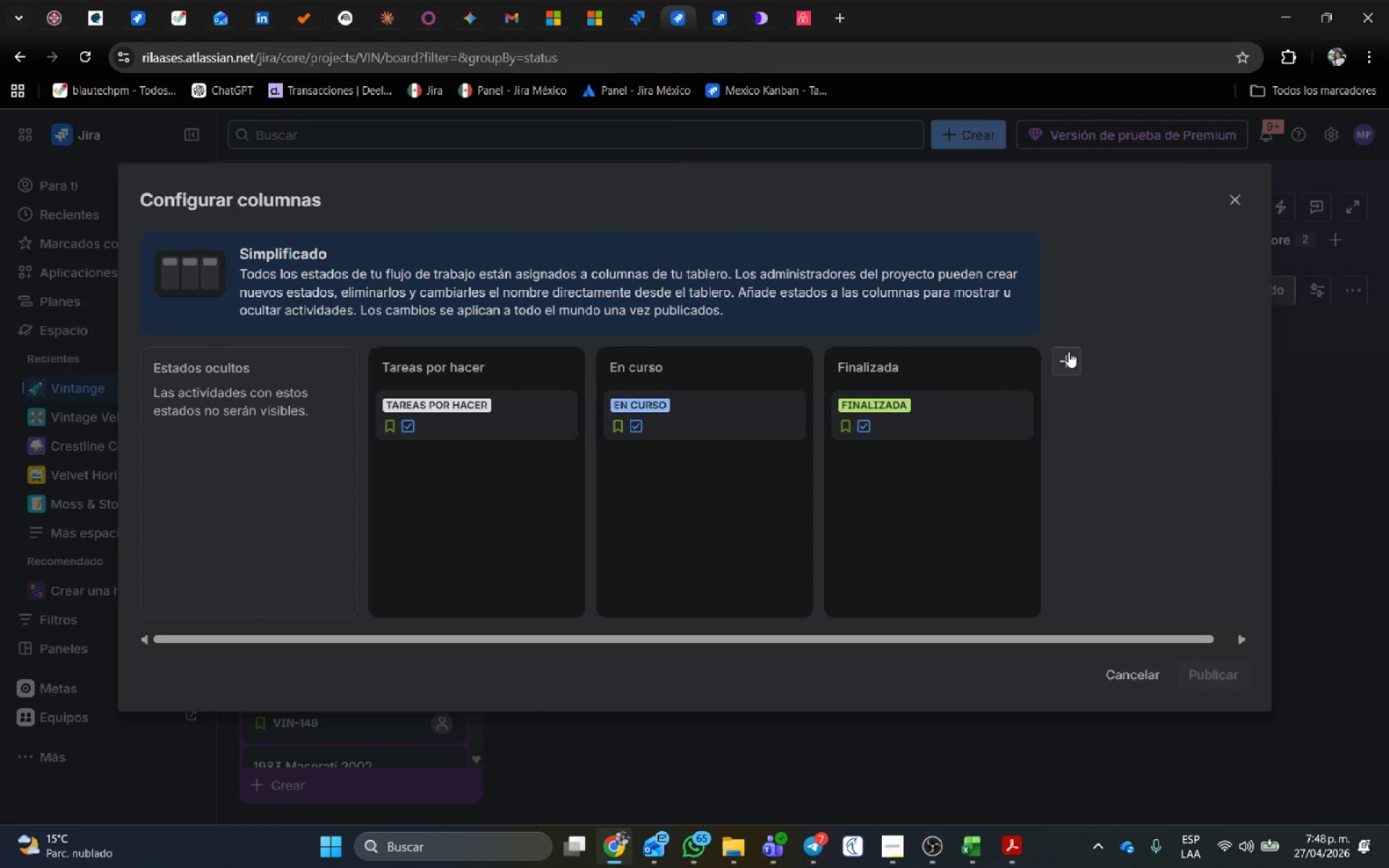 
left_click([1069, 352])
 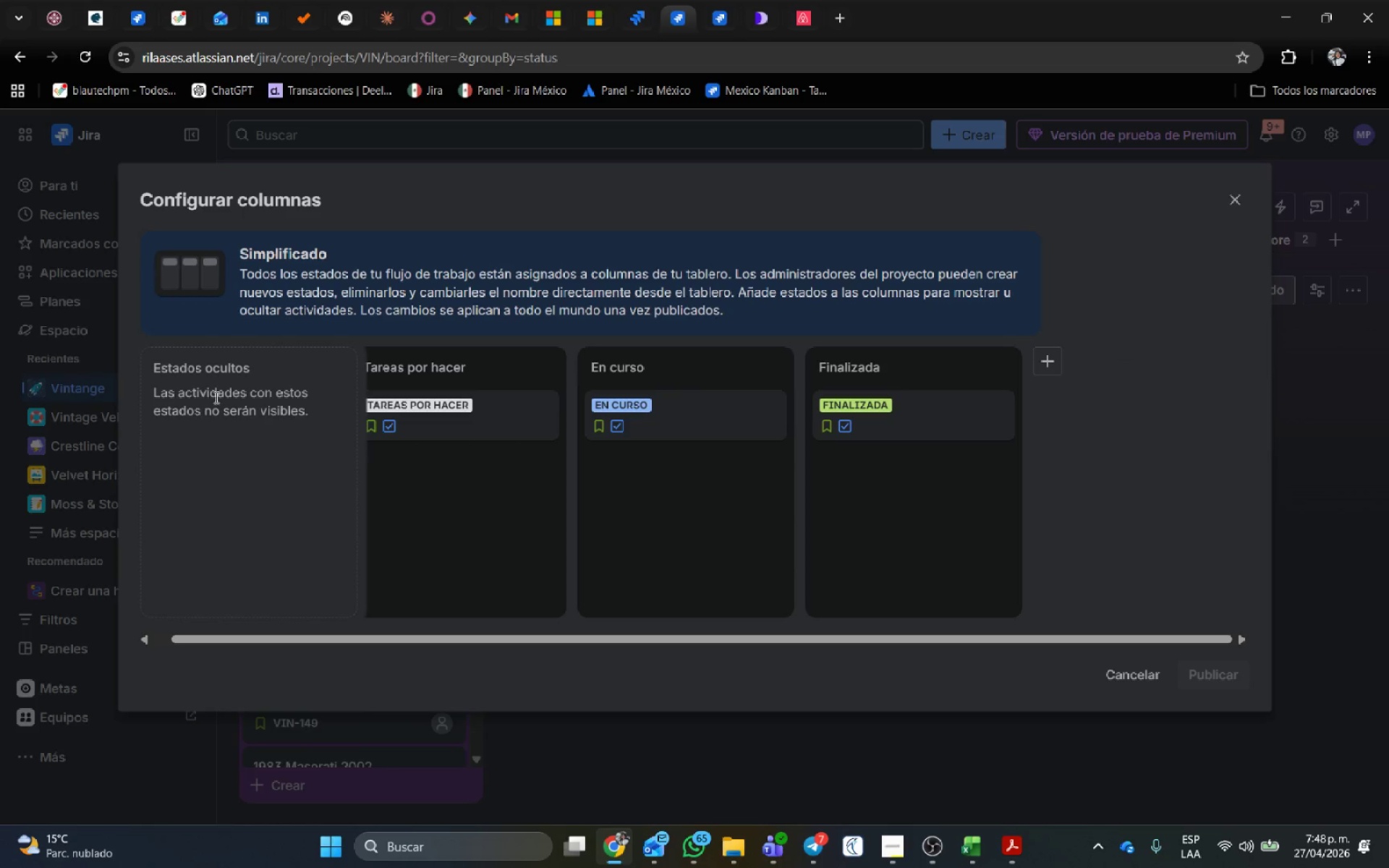 
left_click([1124, 674])
 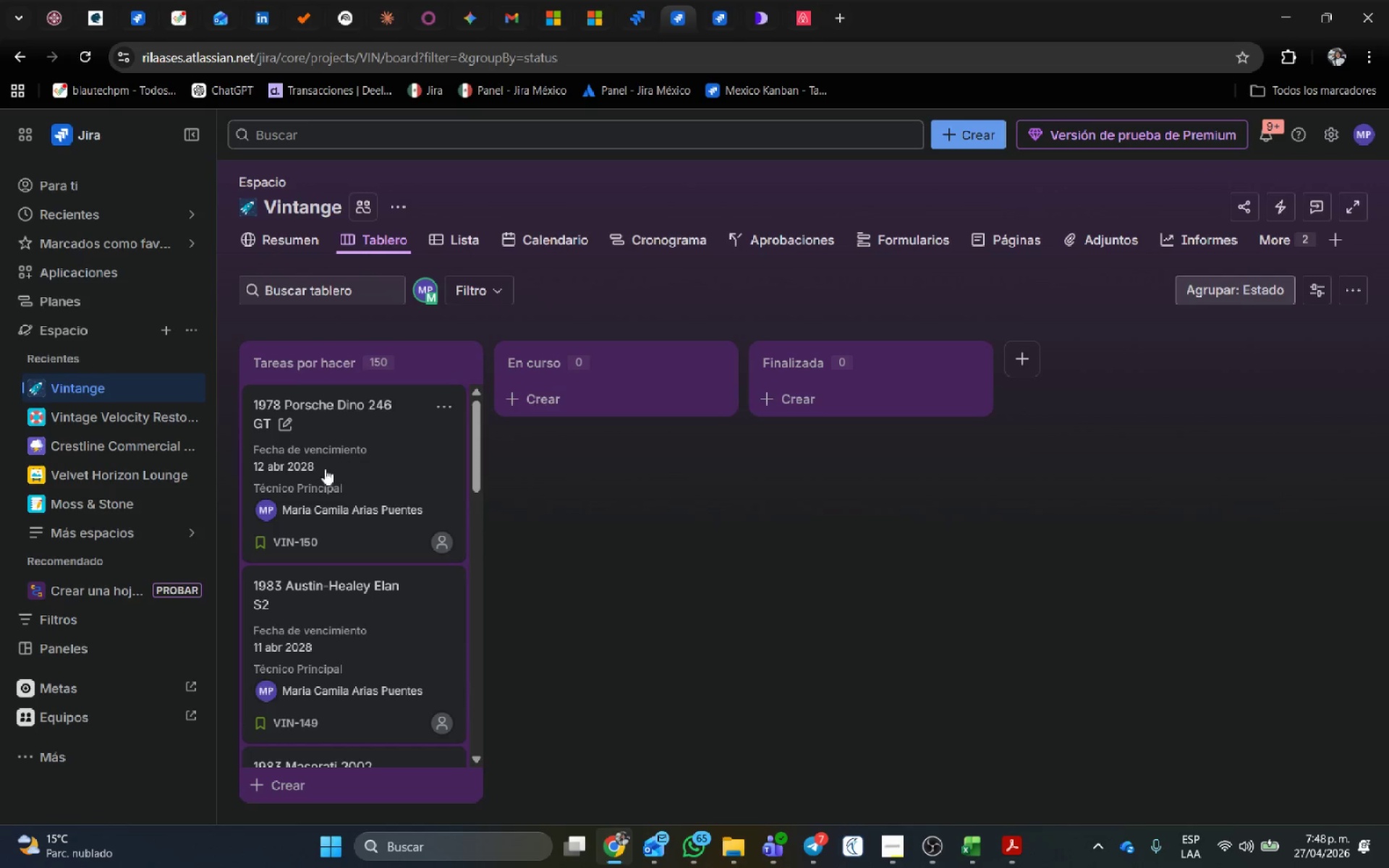 
scroll: coordinate [370, 582], scroll_direction: down, amount: 5.0
 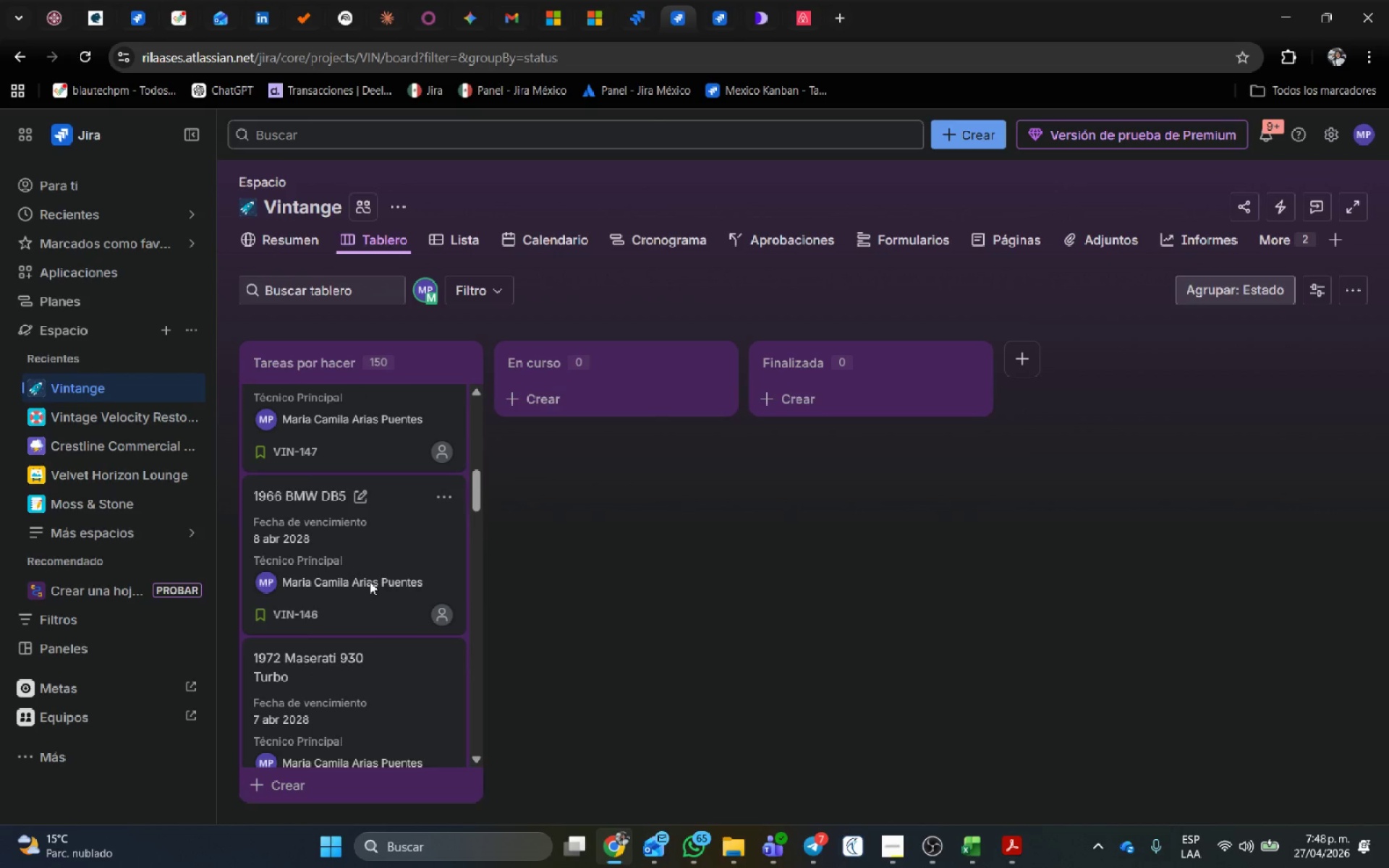 
wait(10.74)
 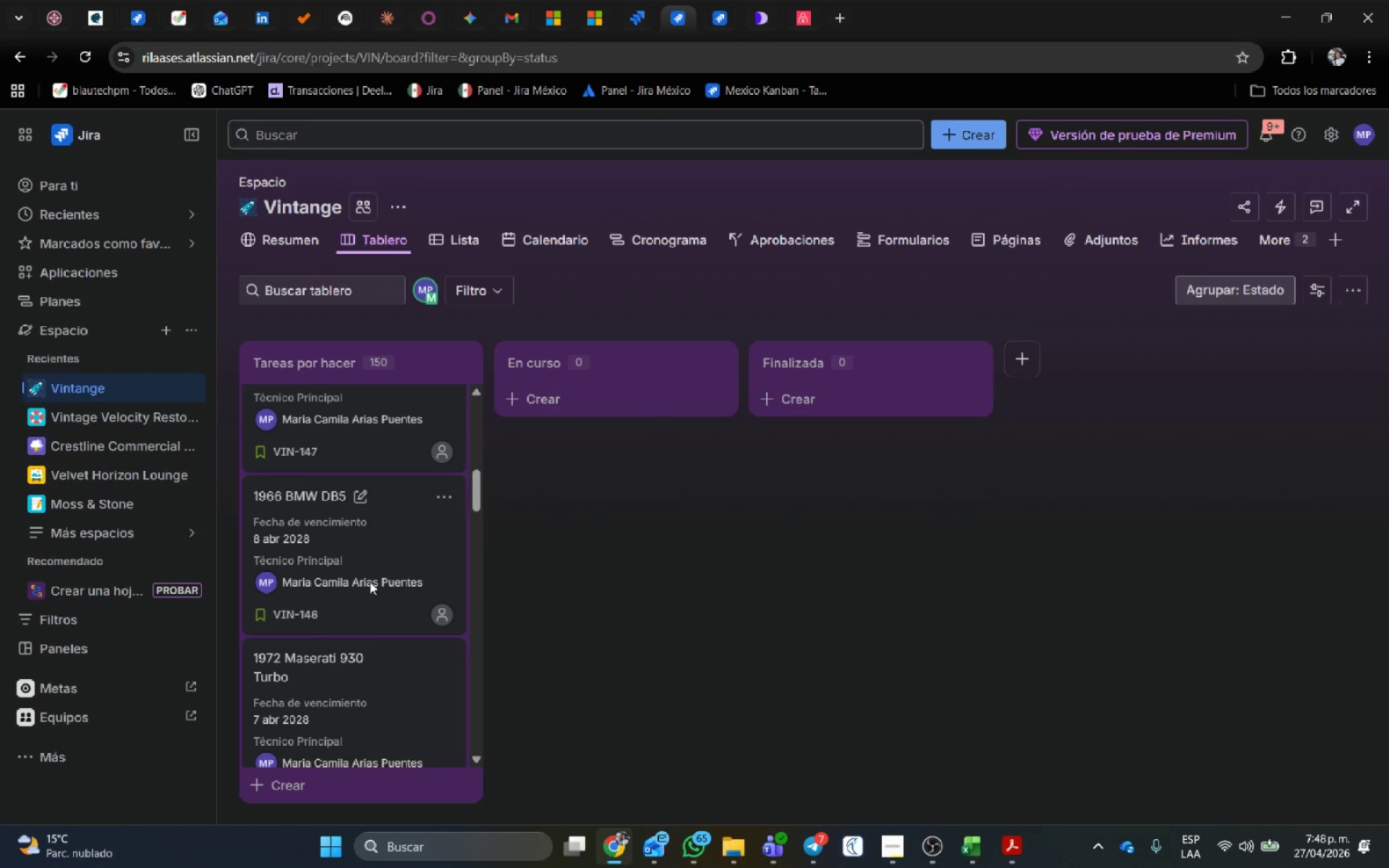 
left_click_drag(start_coordinate=[713, 12], to_coordinate=[677, 10])
 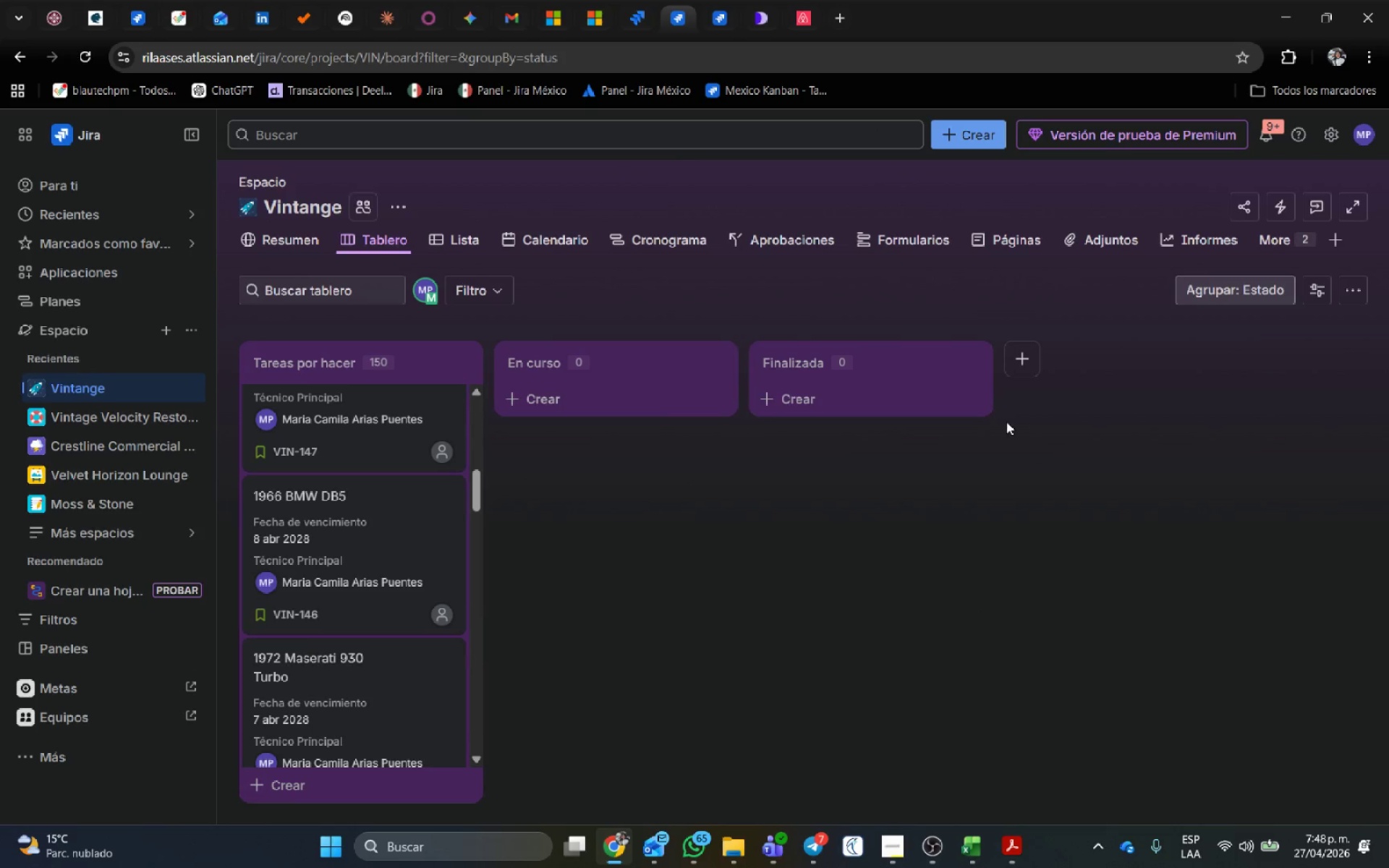 
left_click([677, 10])
 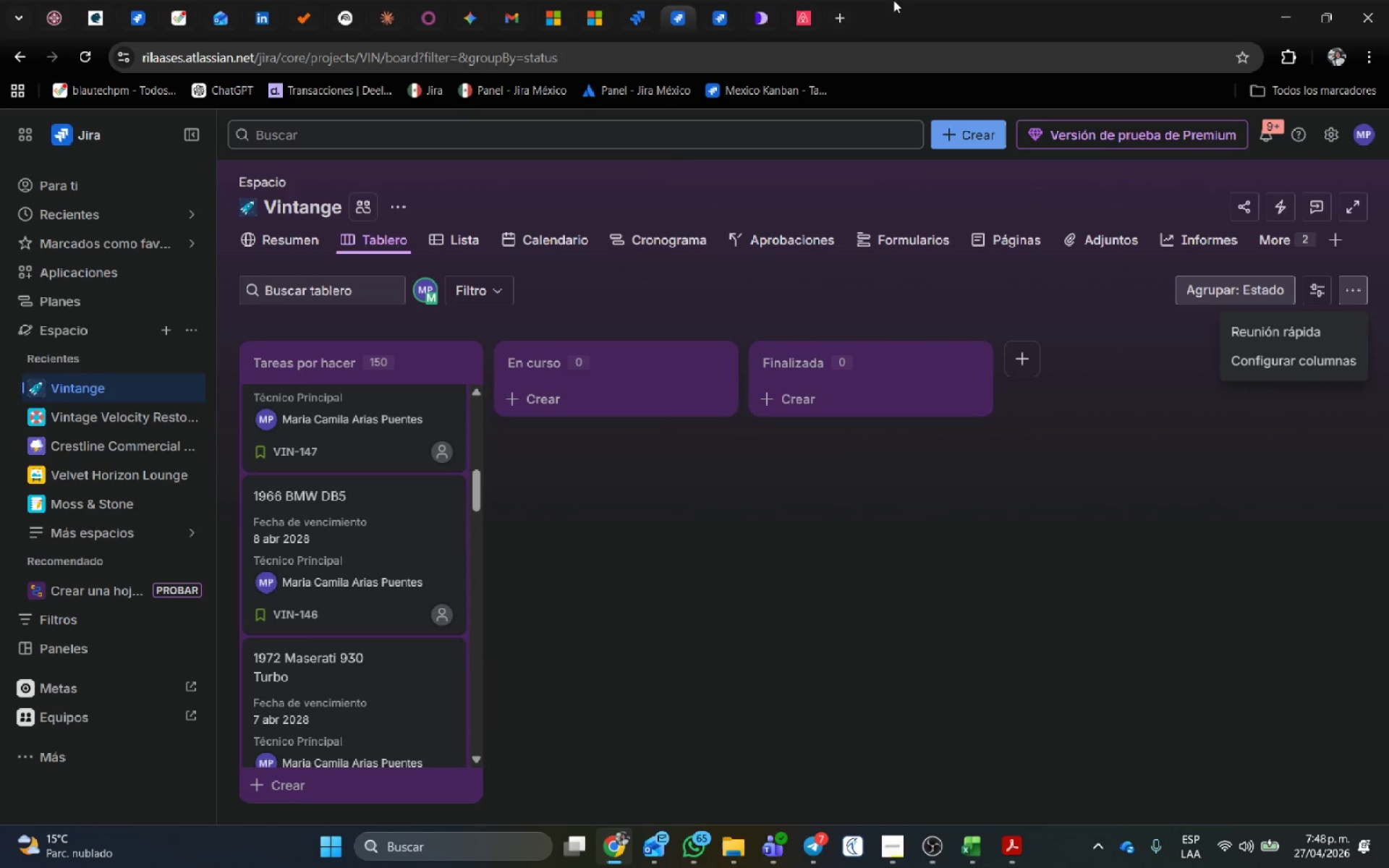 
left_click([647, 11])
 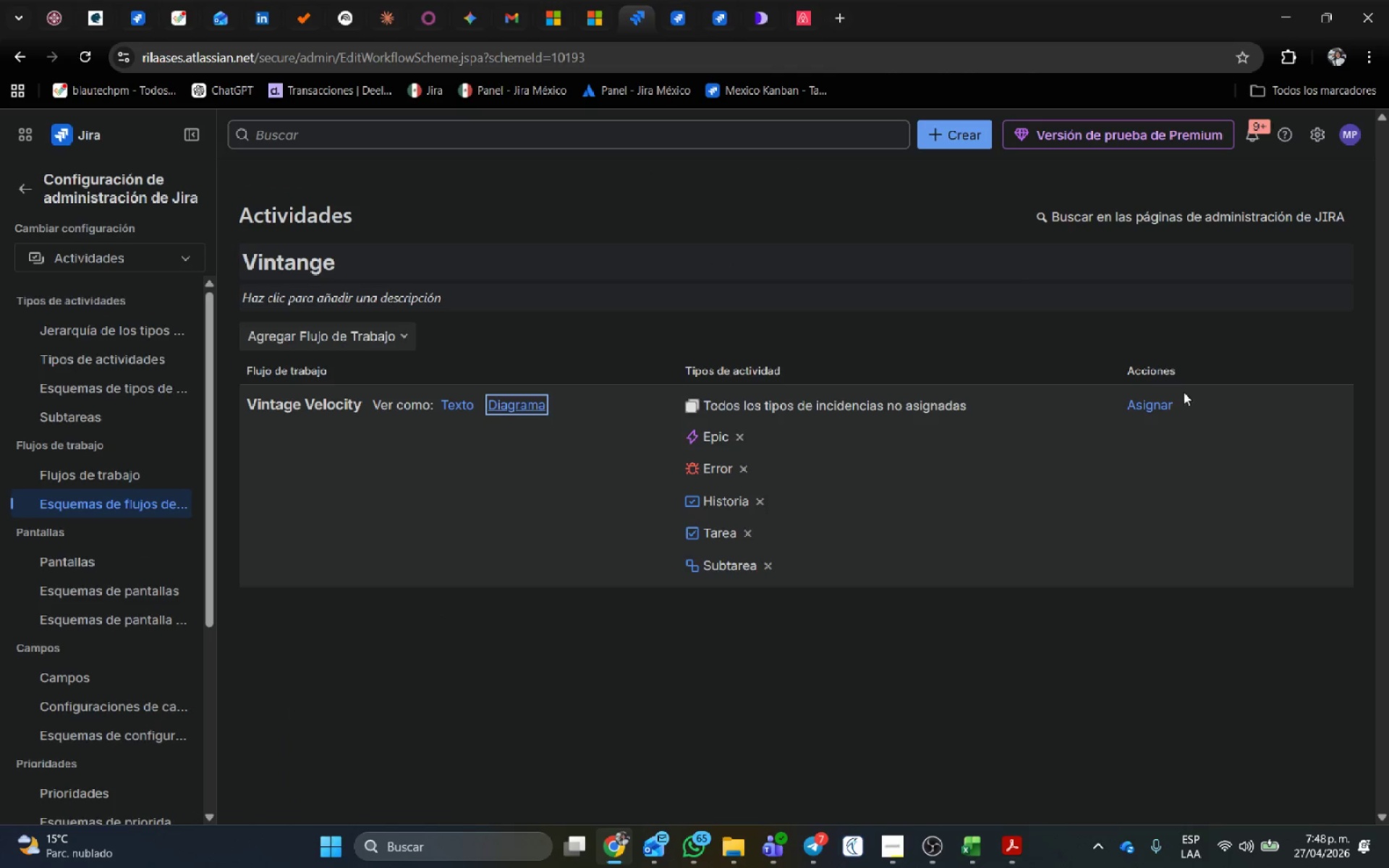 
left_click([1158, 402])
 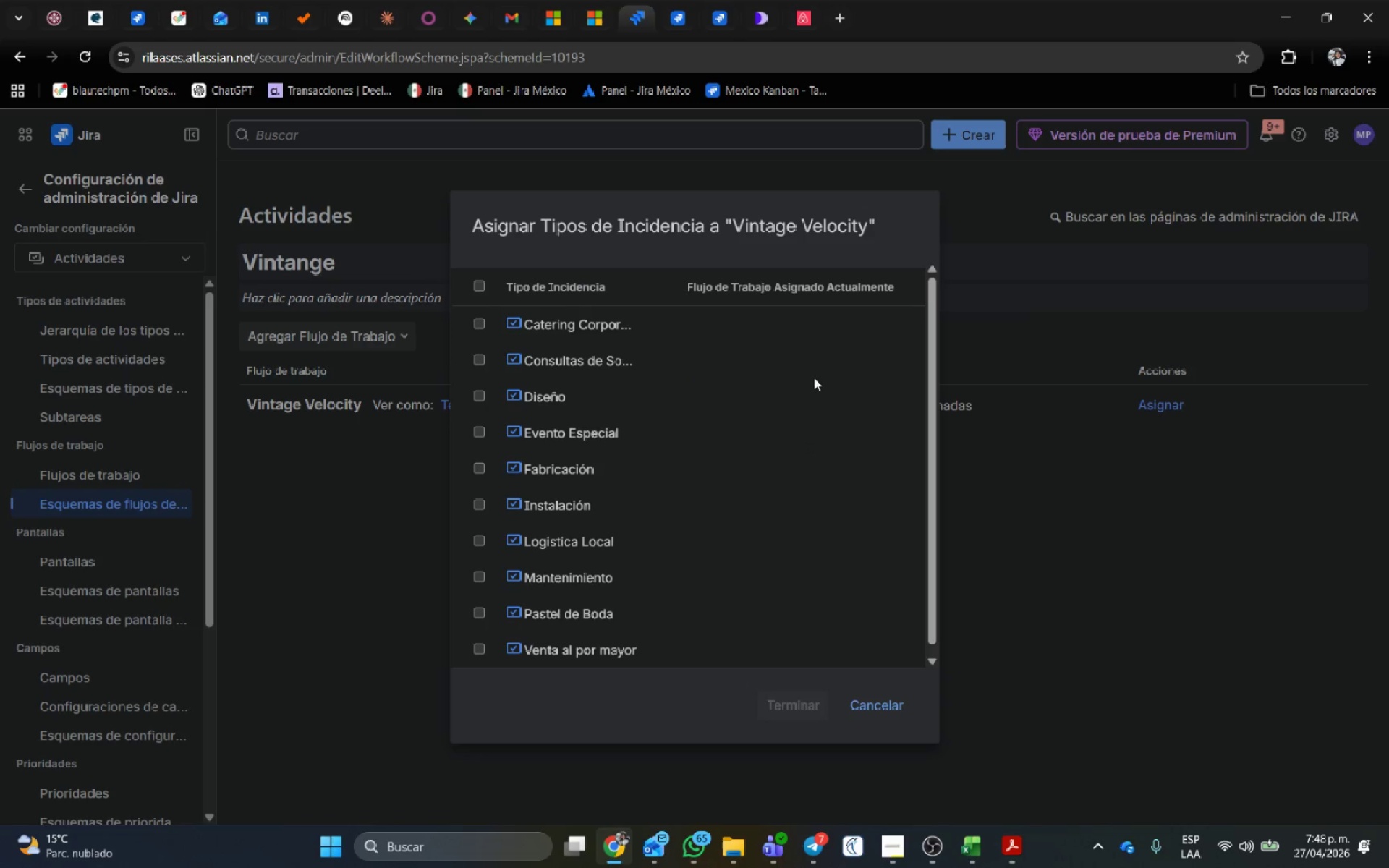 
double_click([815, 273])
 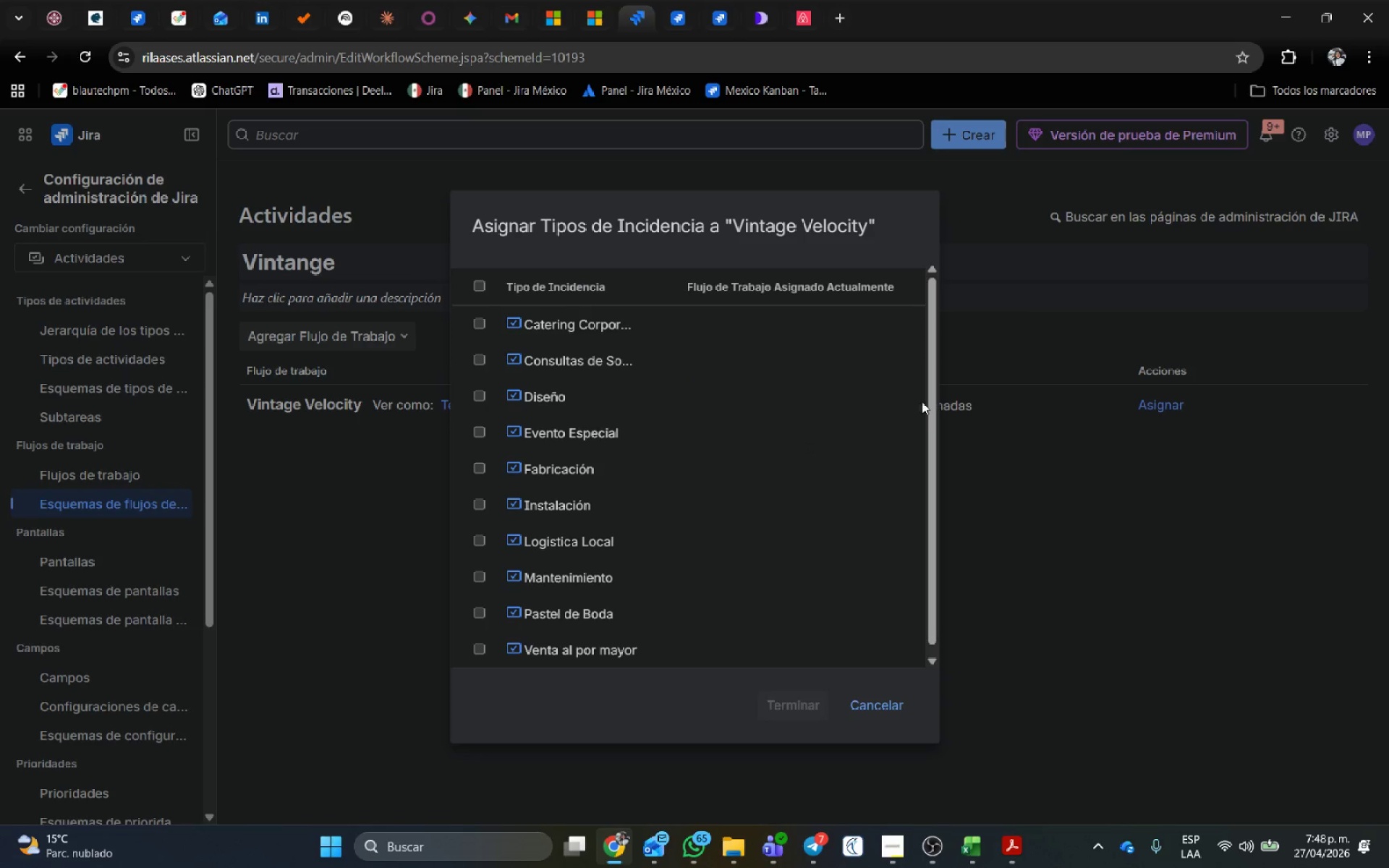 
scroll: coordinate [1131, 475], scroll_direction: down, amount: 3.0
 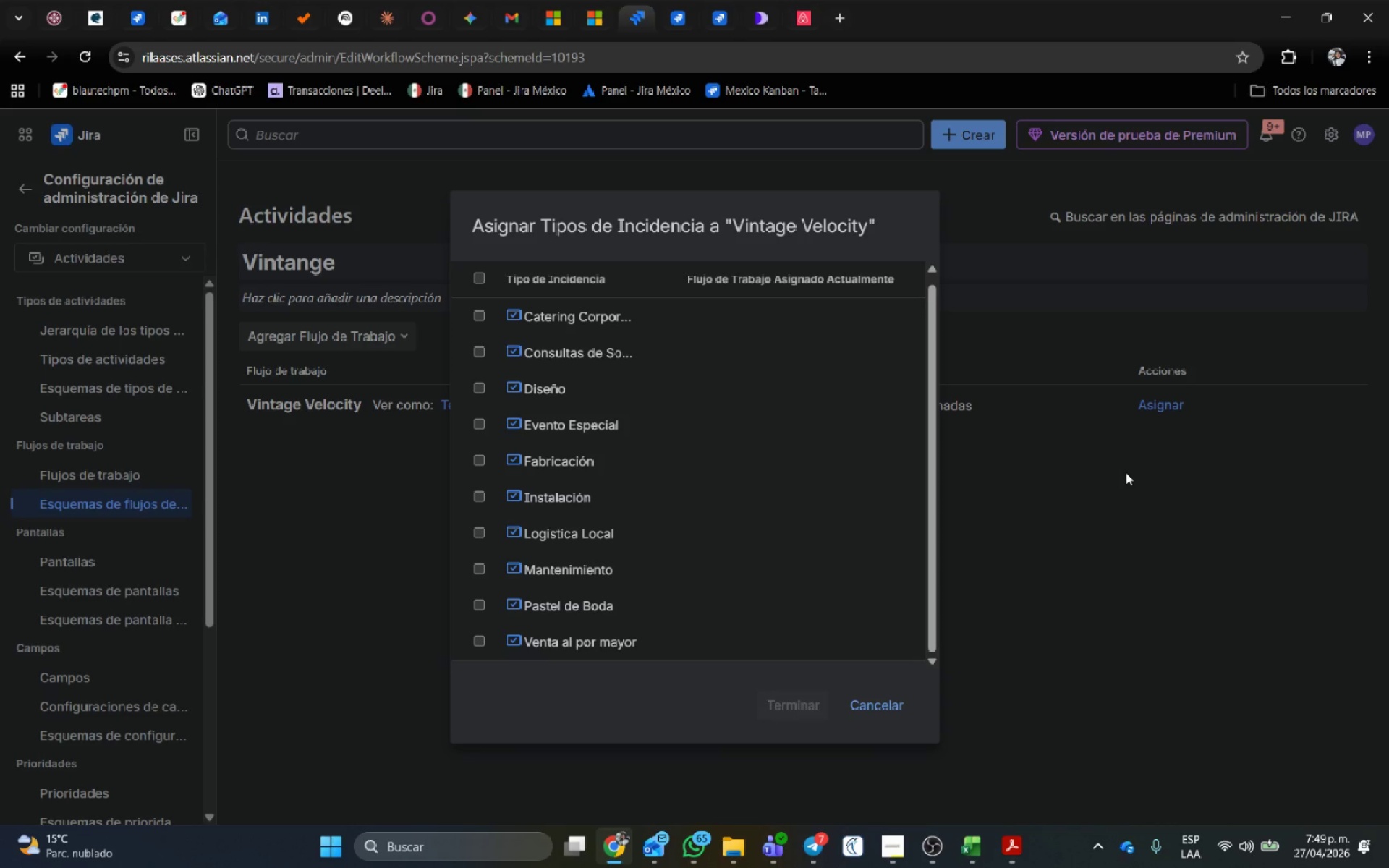 
wait(31.65)
 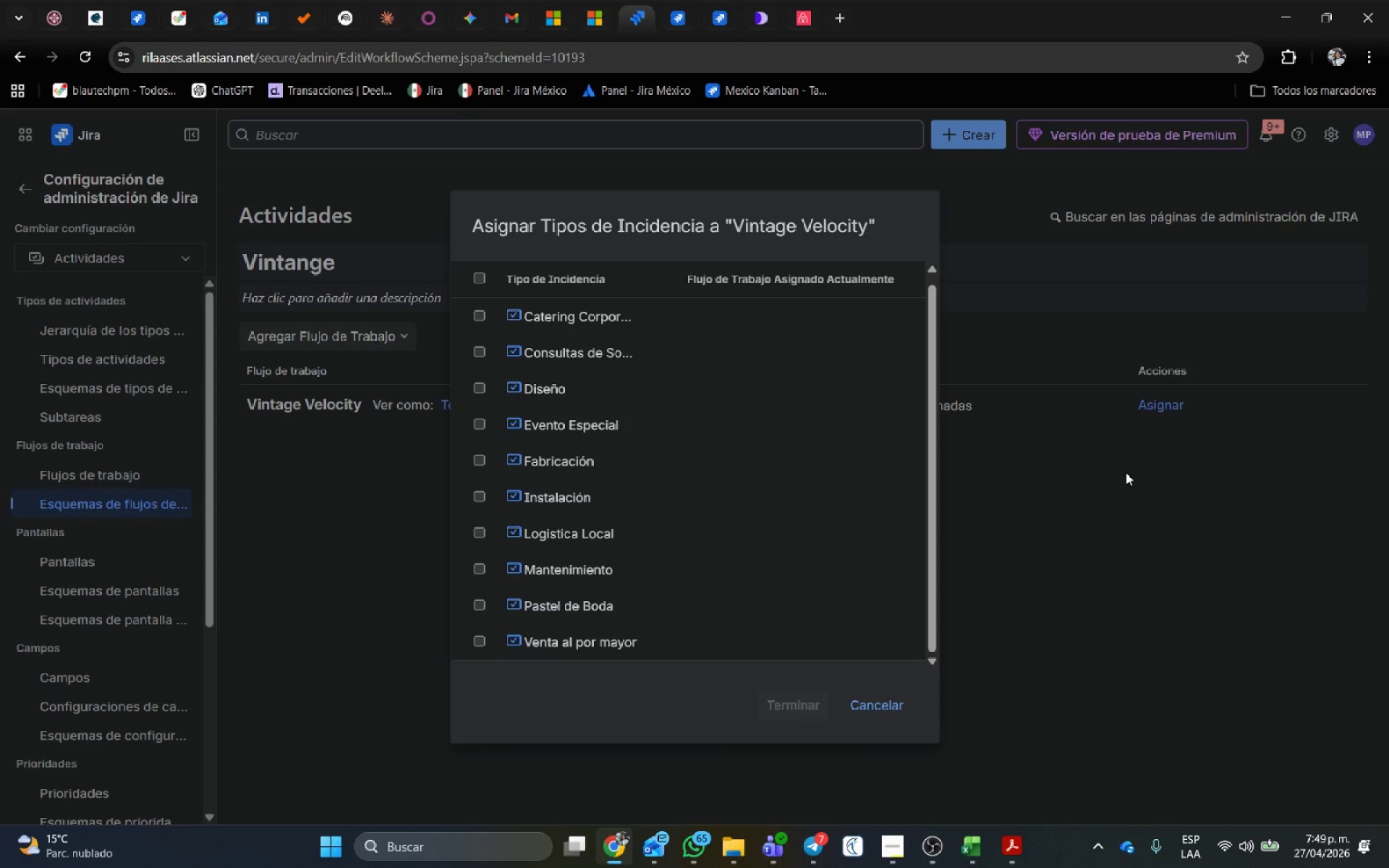 
left_click([478, 279])
 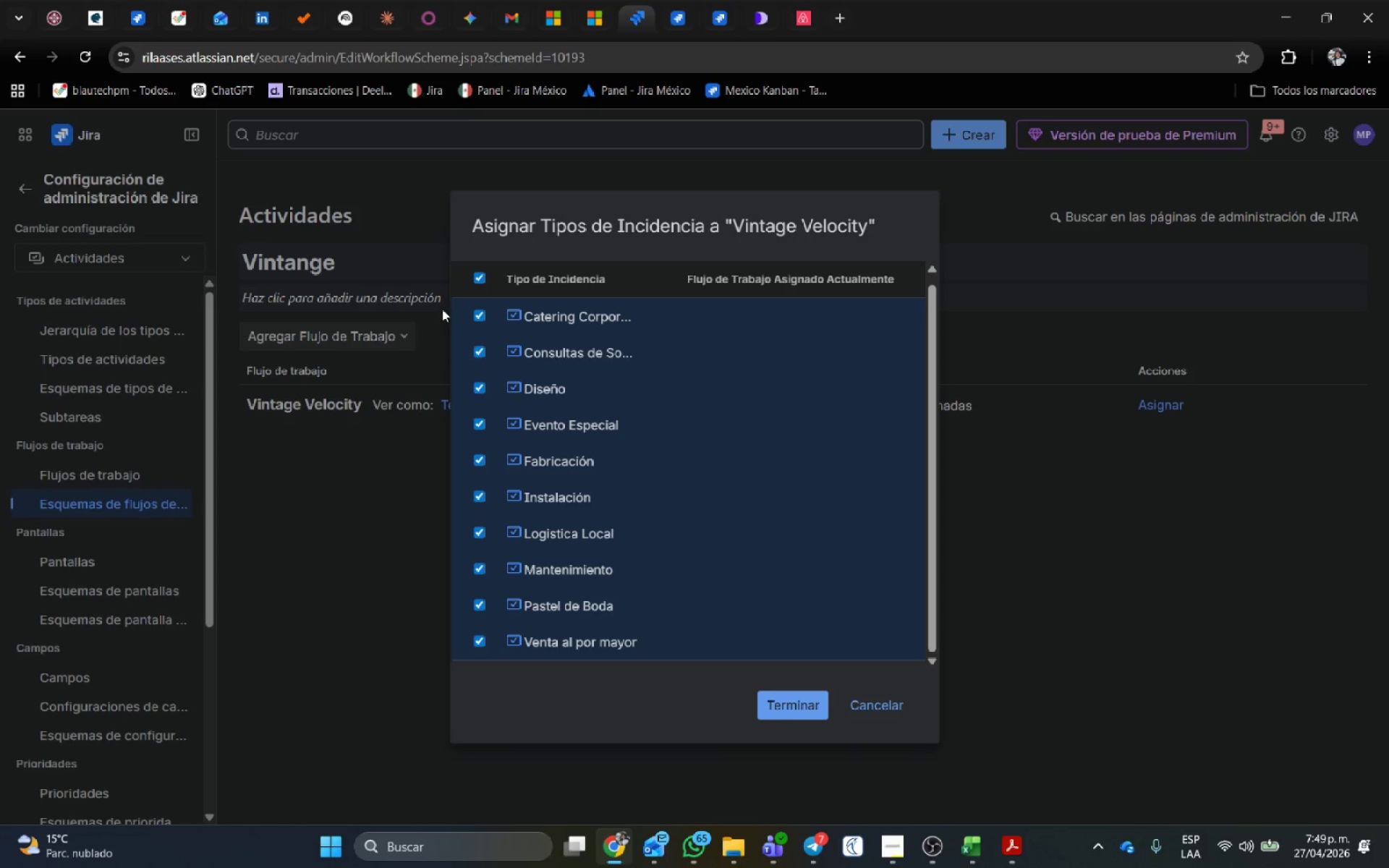 
left_click([806, 703])
 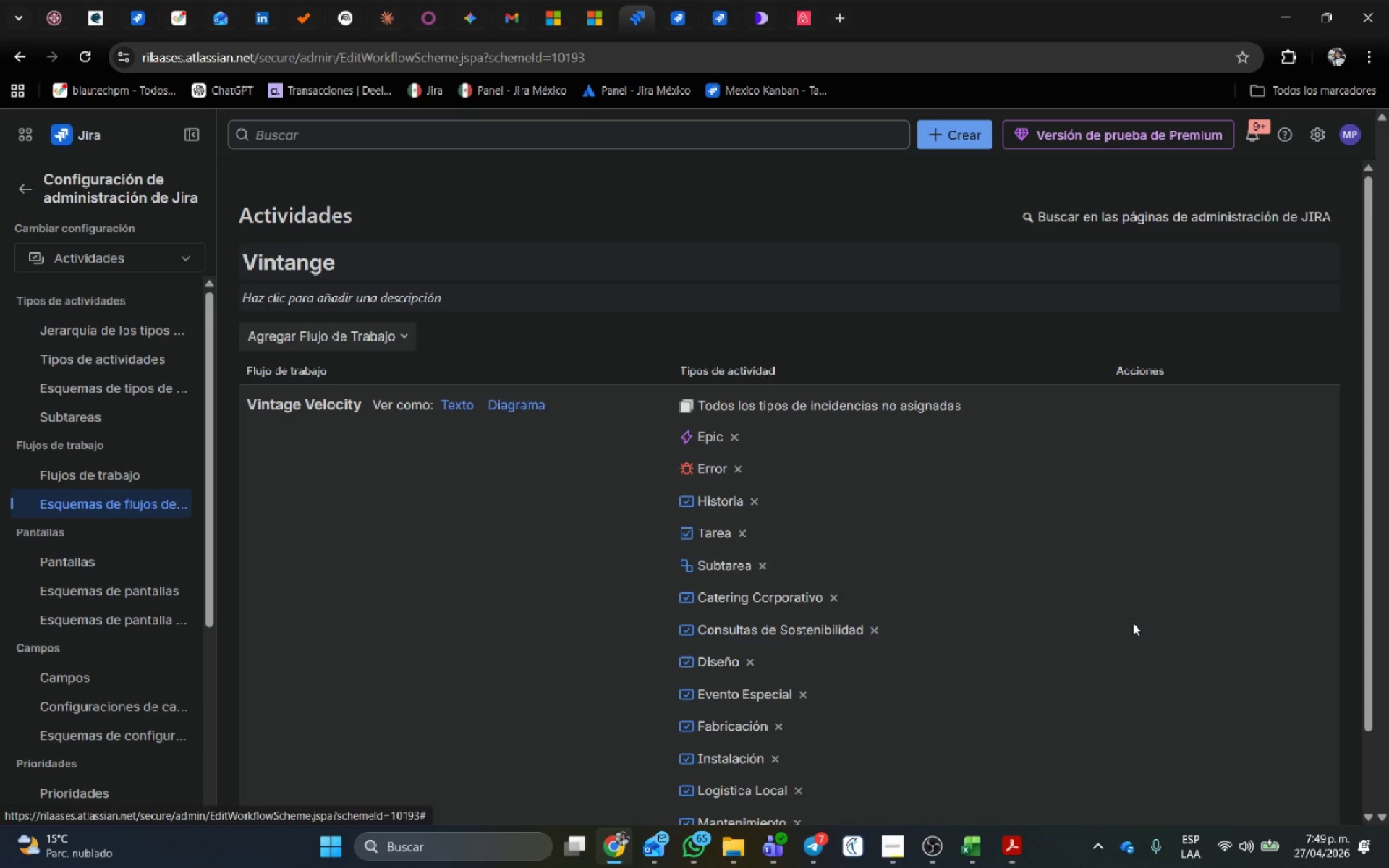 
scroll: coordinate [968, 758], scroll_direction: down, amount: 23.0
 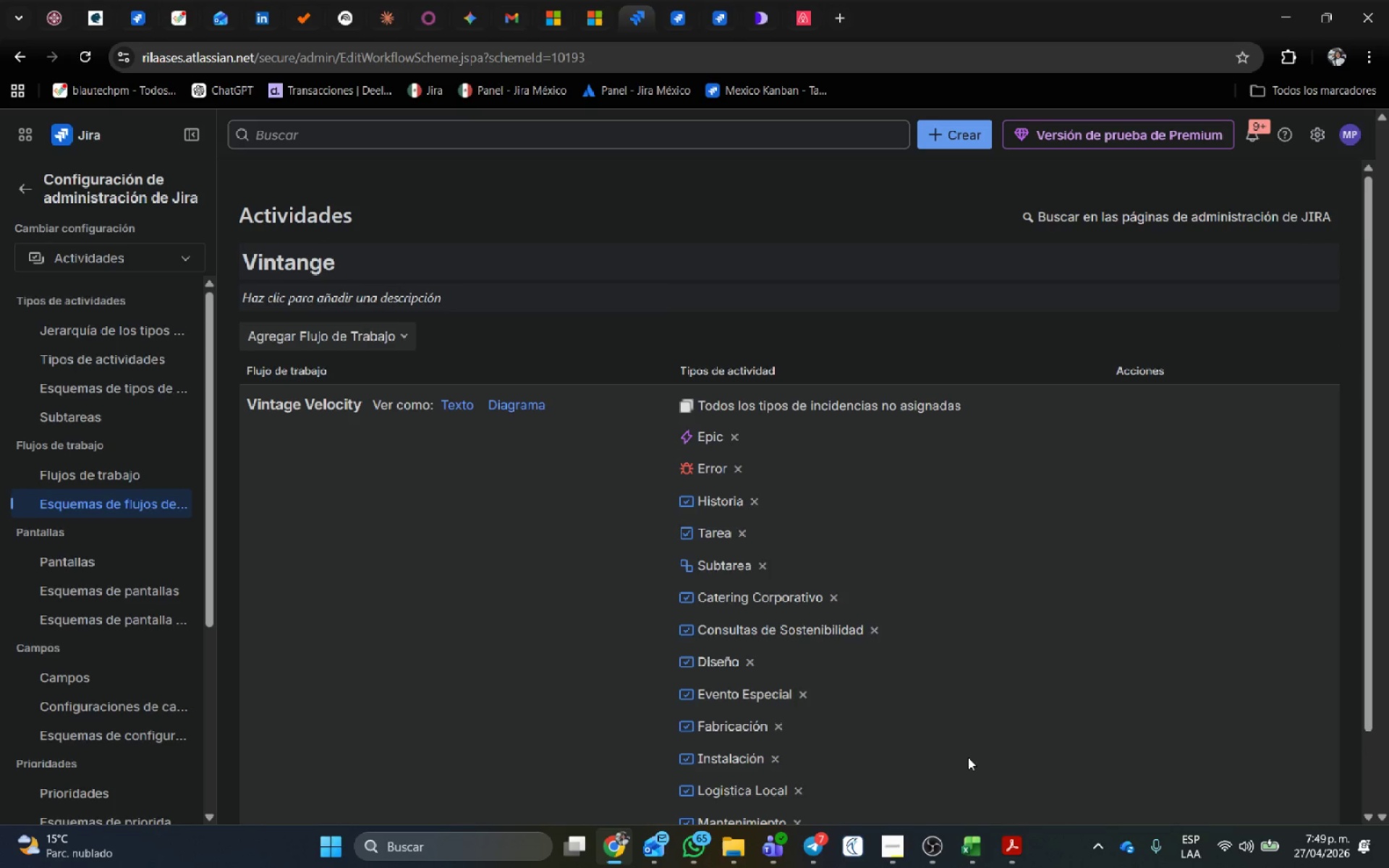 
scroll: coordinate [968, 757], scroll_direction: up, amount: 1.0
 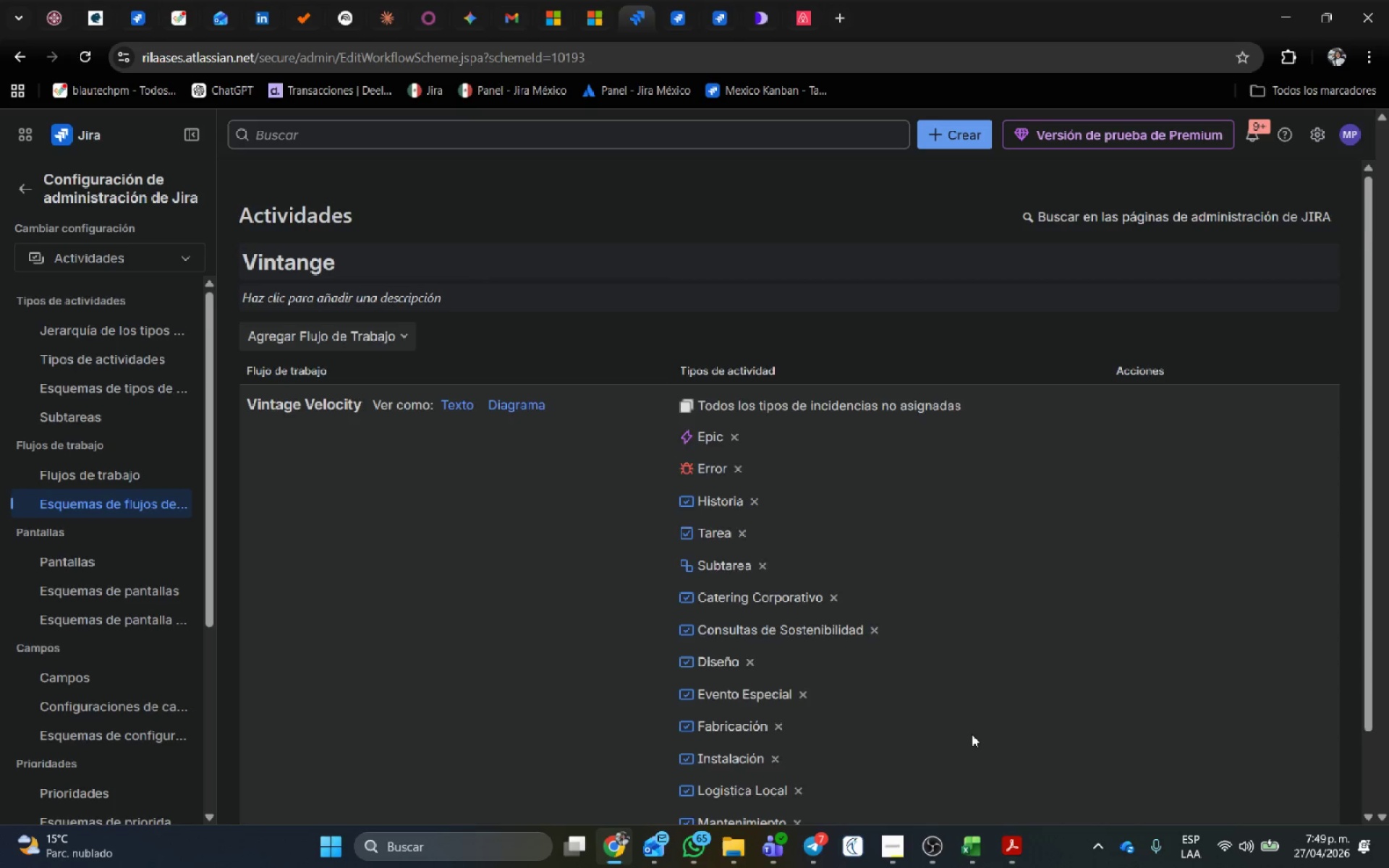 
scroll: coordinate [1165, 710], scroll_direction: down, amount: 9.0
 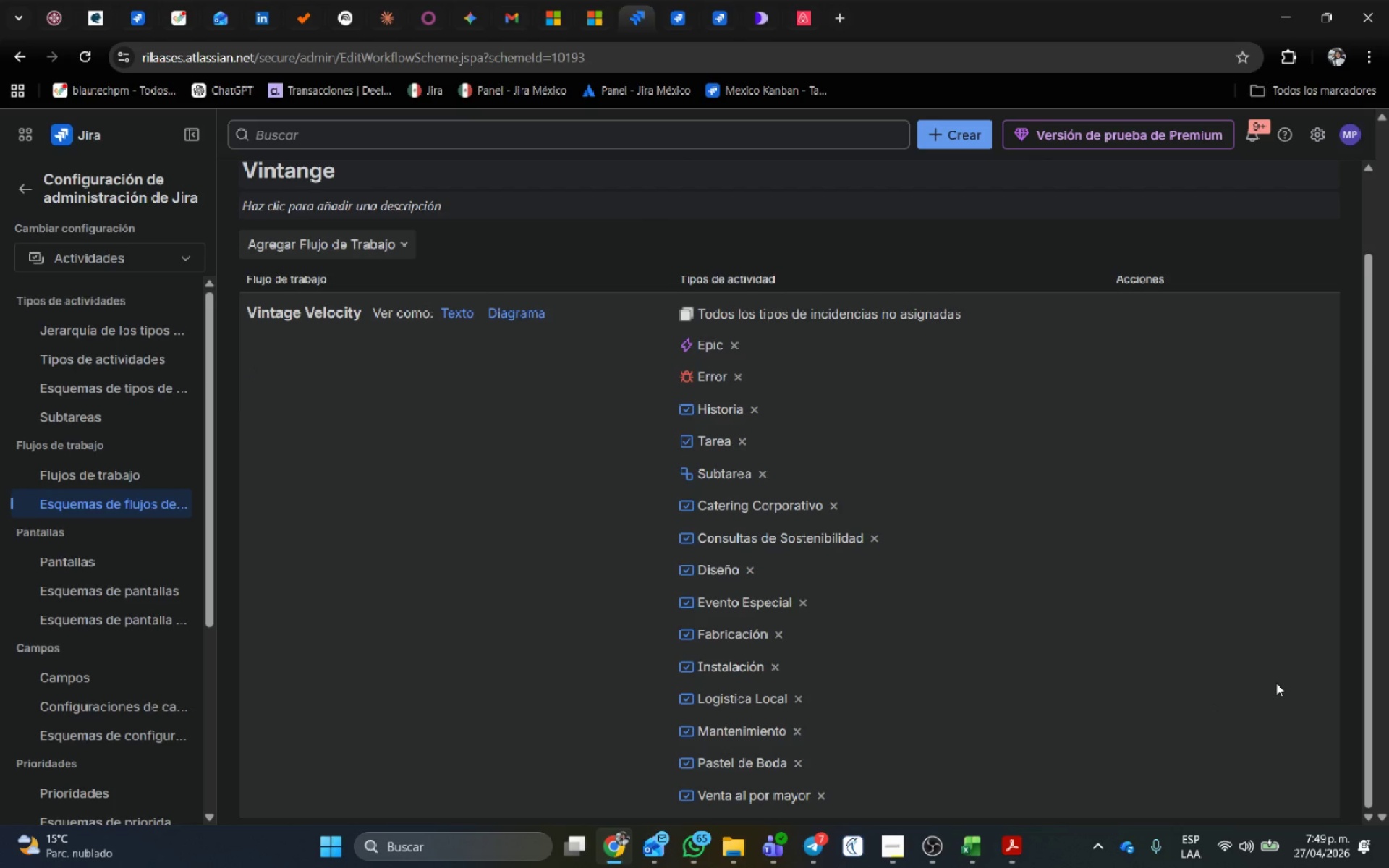 
wait(6.27)
 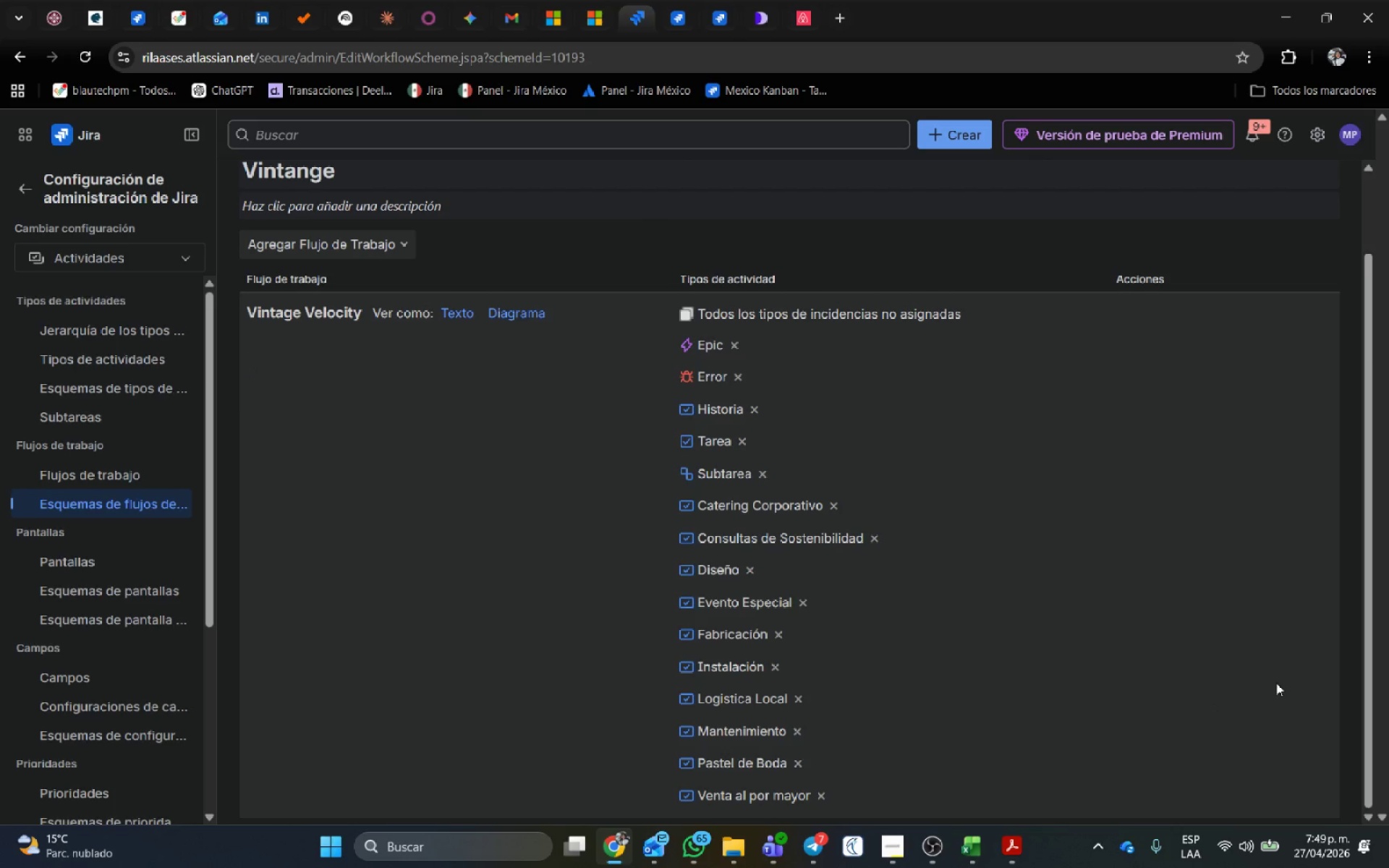 
left_click([677, 9])
 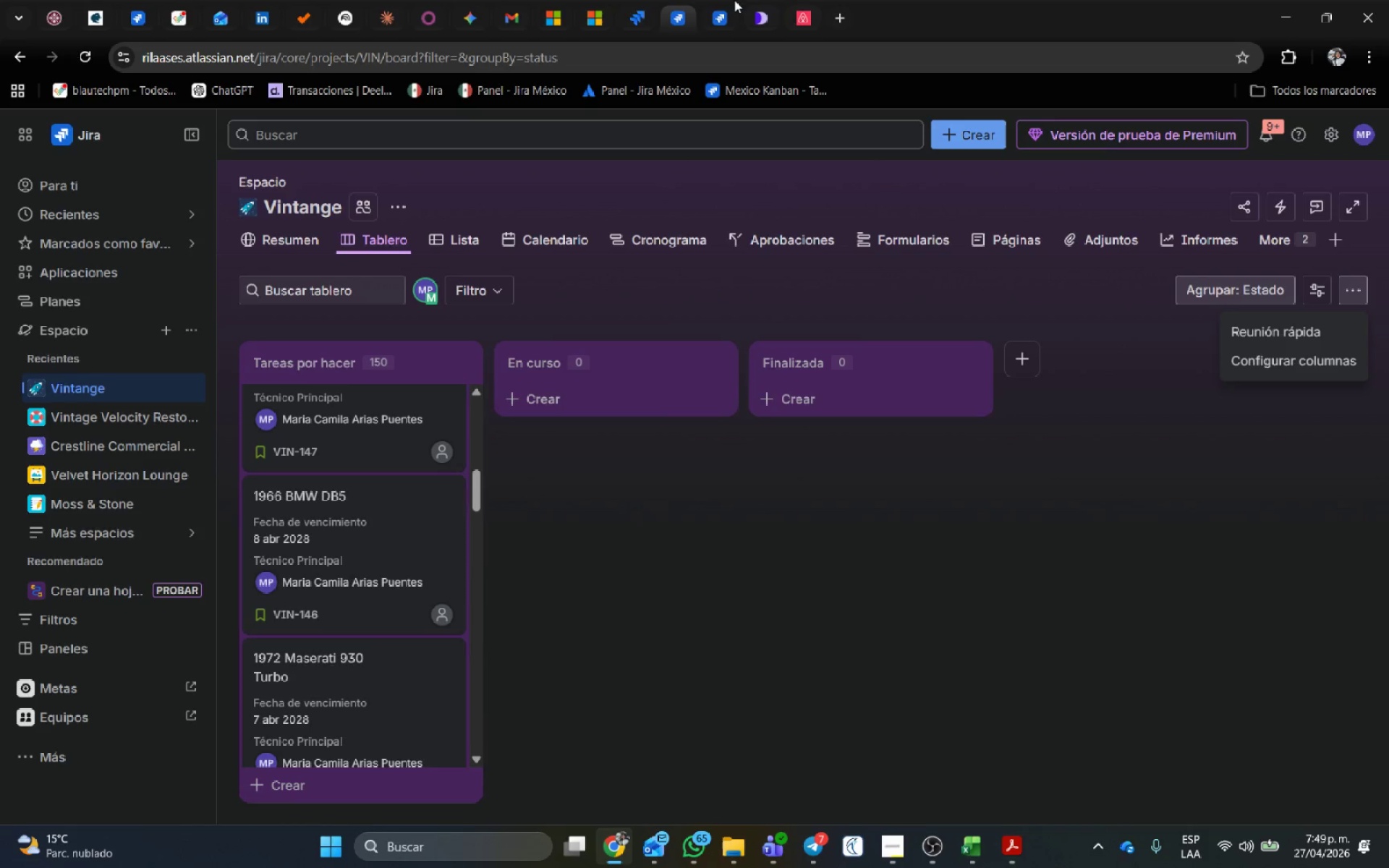 
left_click([710, 3])
 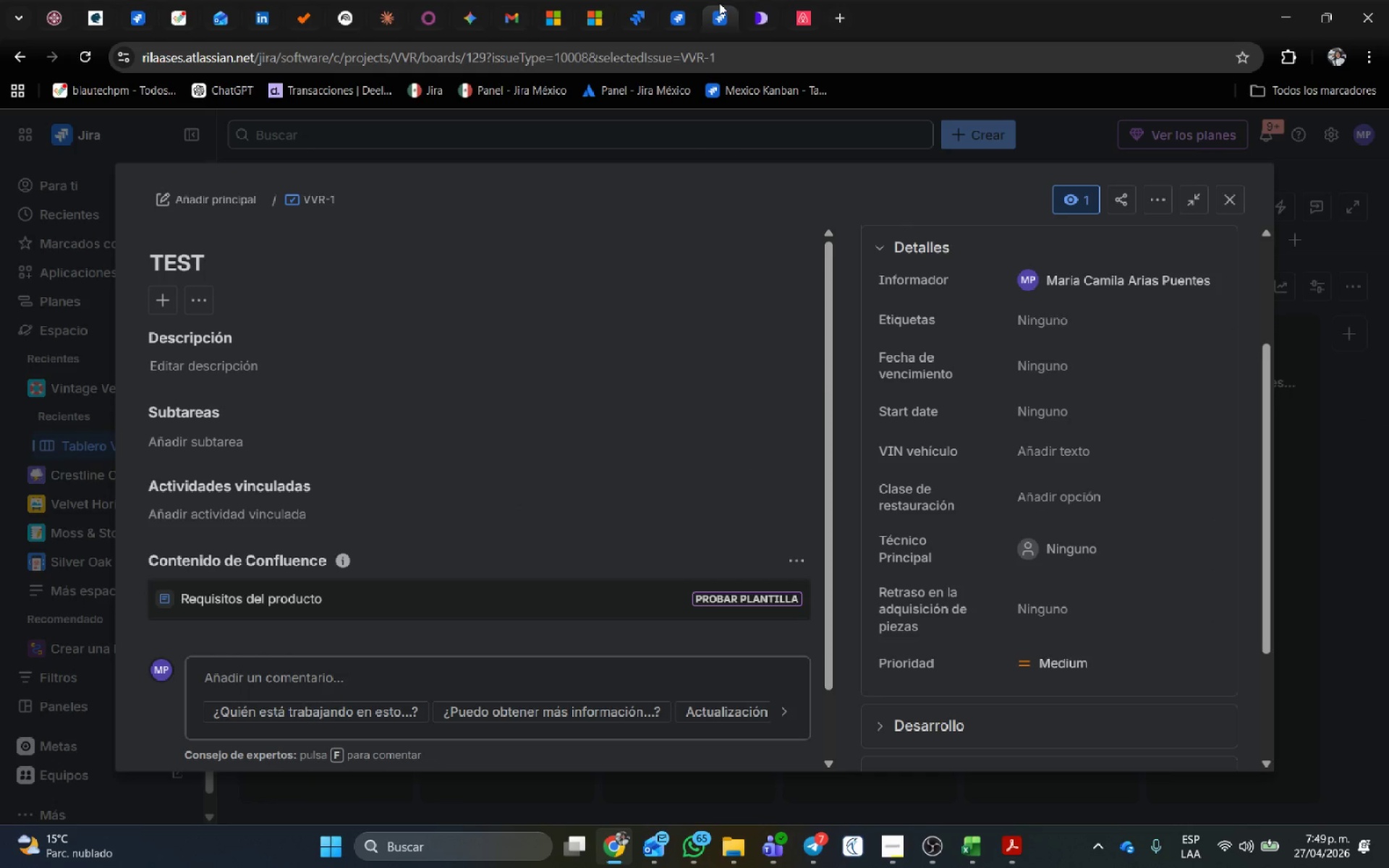 
middle_click([721, 4])
 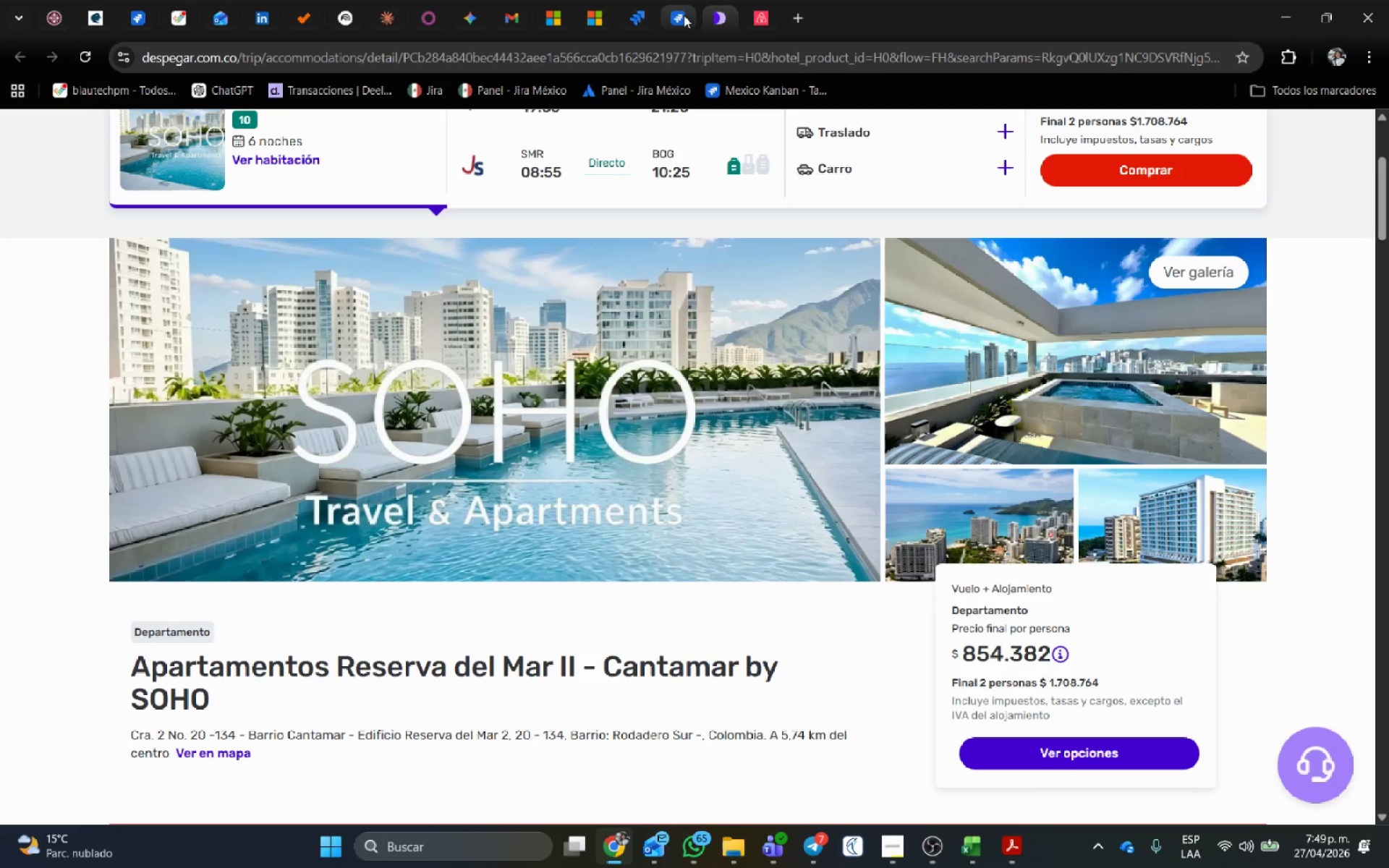 
left_click([684, 15])
 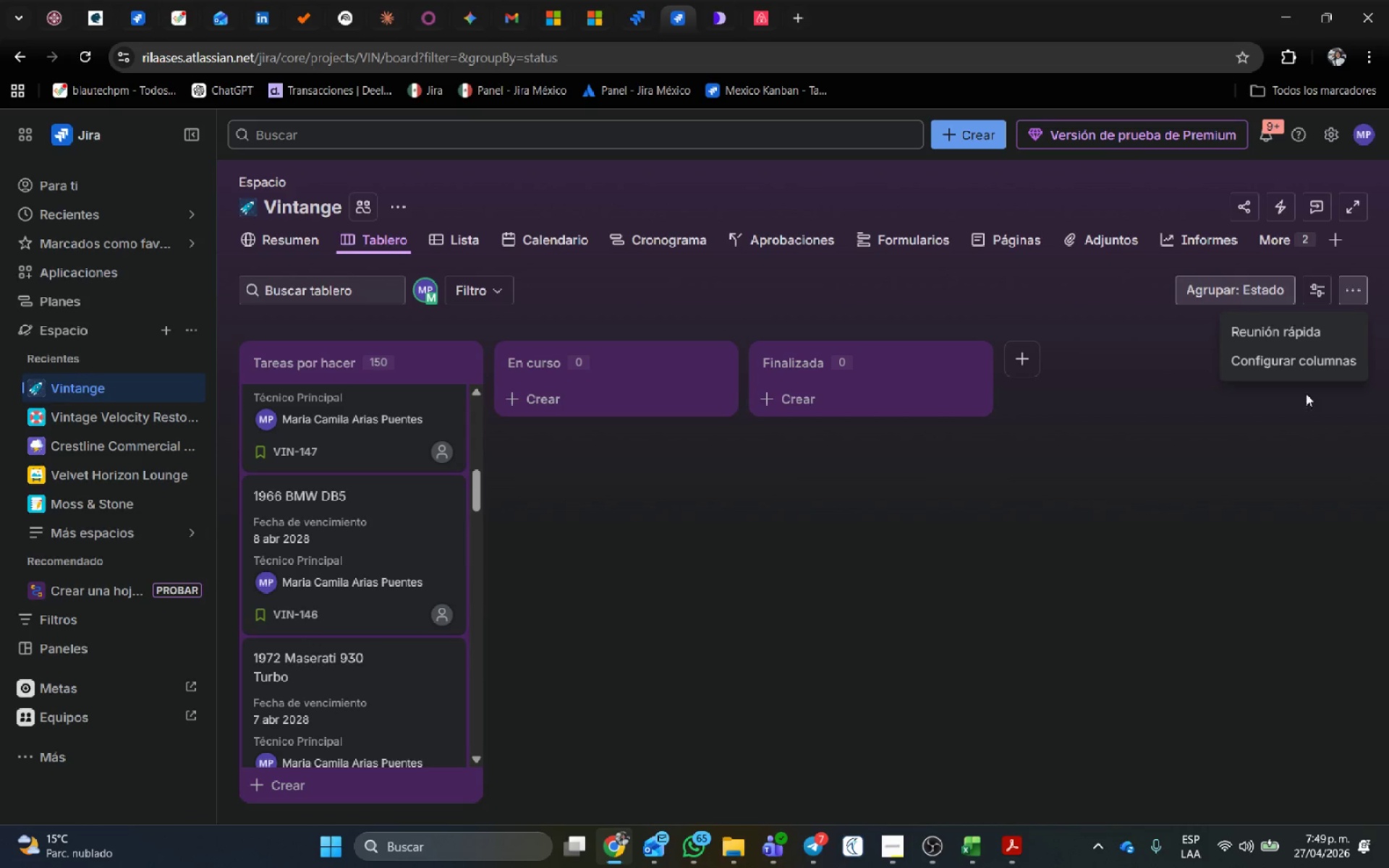 
left_click([1309, 359])
 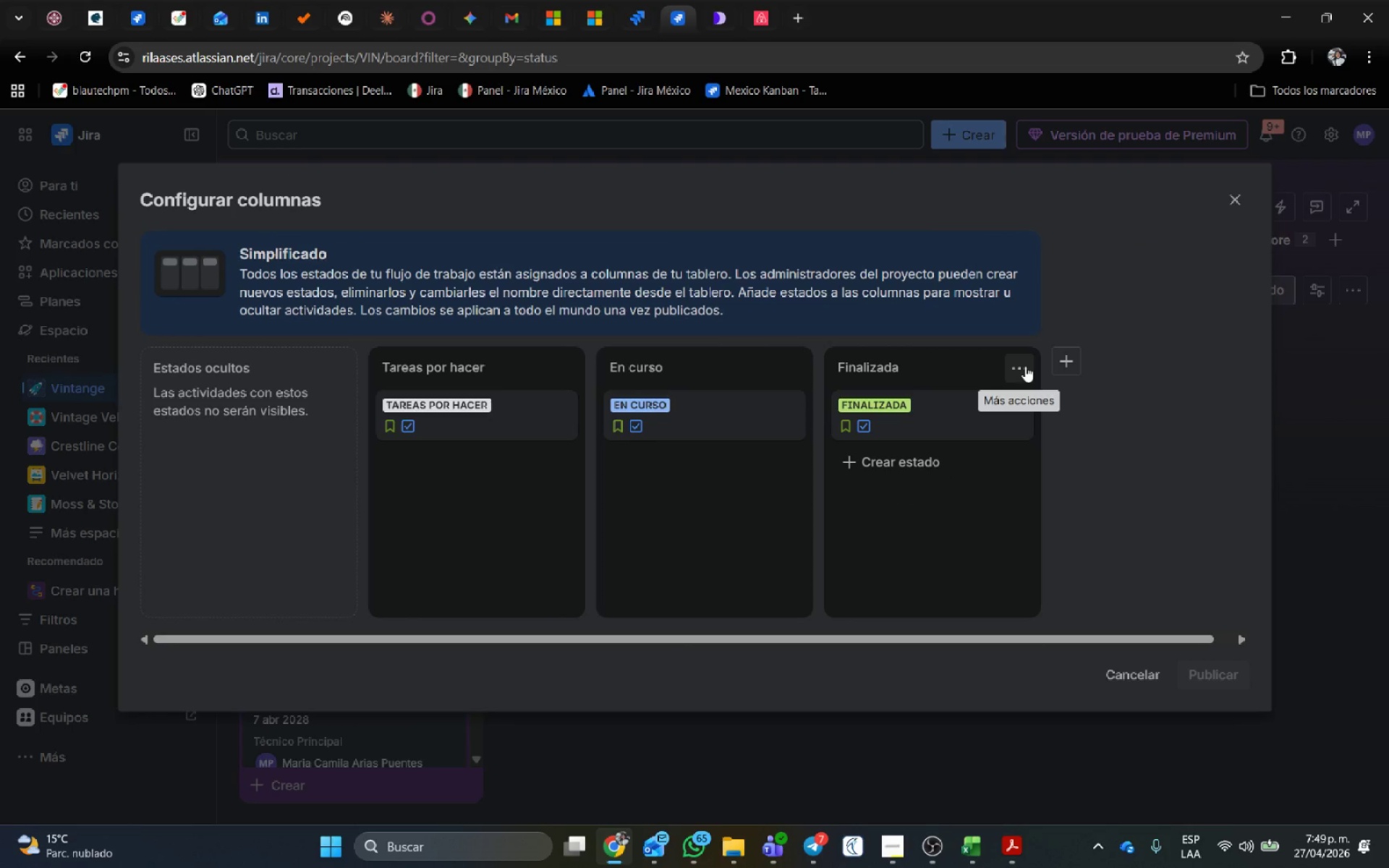 
wait(11.31)
 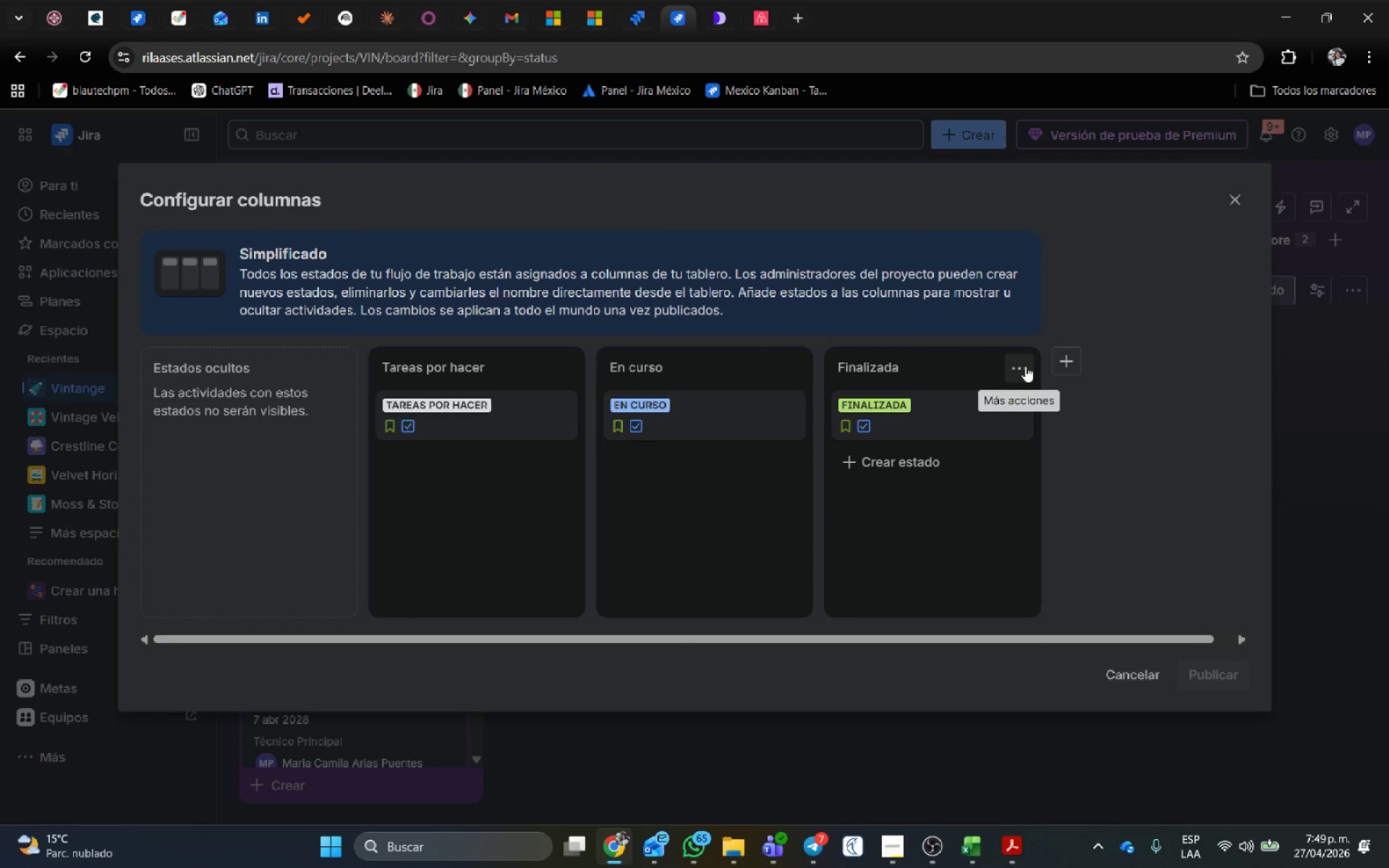 
left_click([646, 8])
 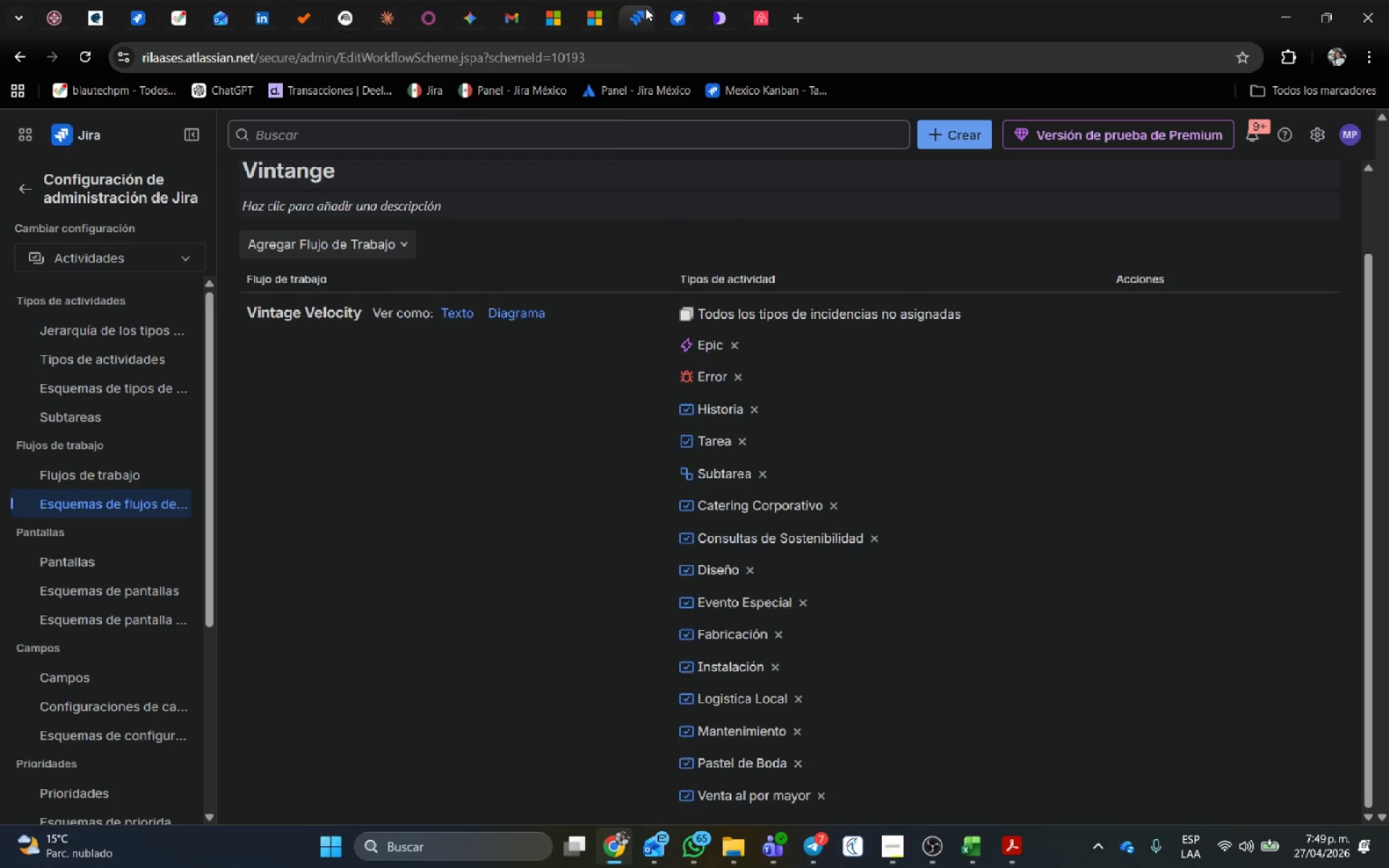 
right_click([645, 8])
 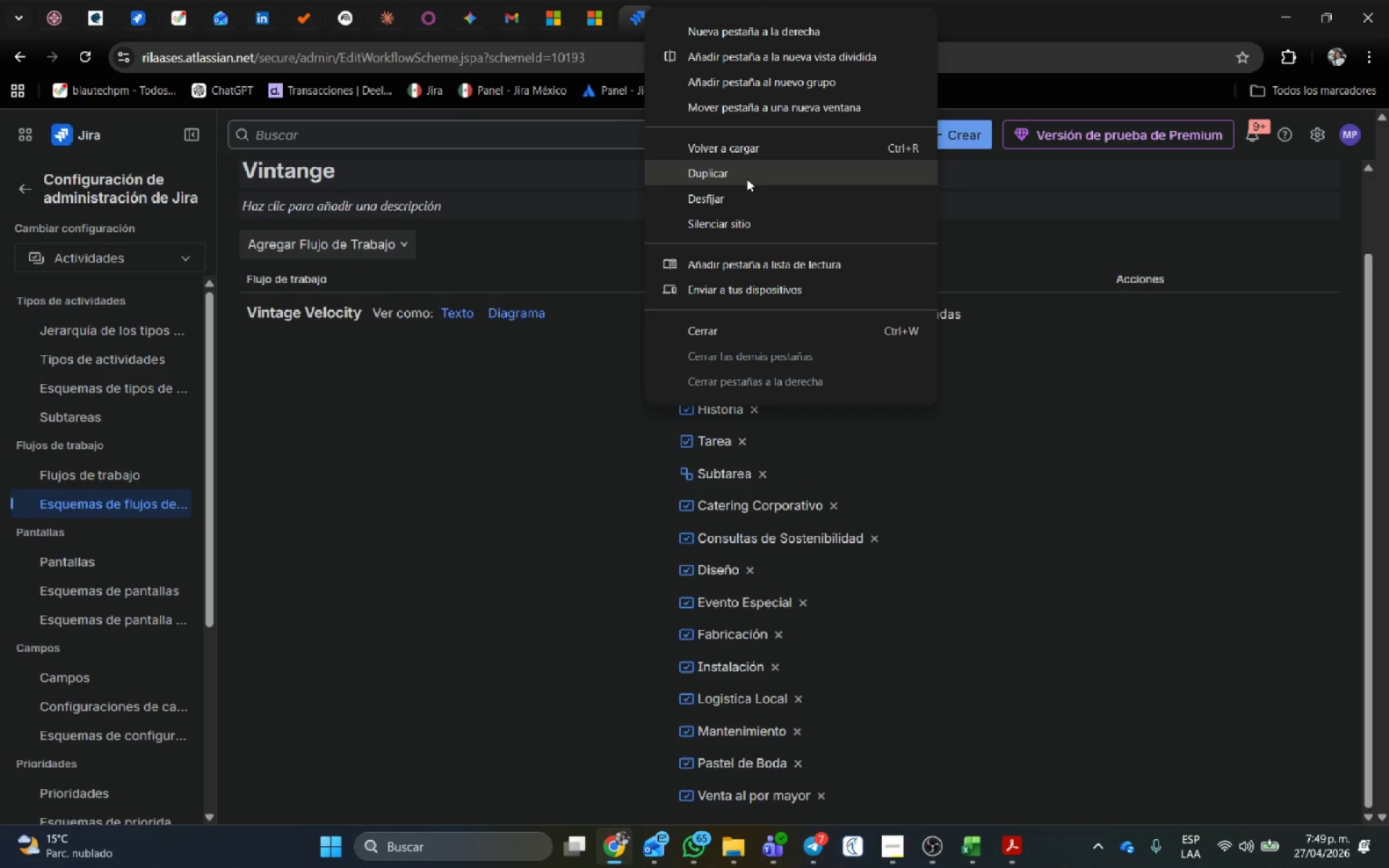 
left_click([747, 174])
 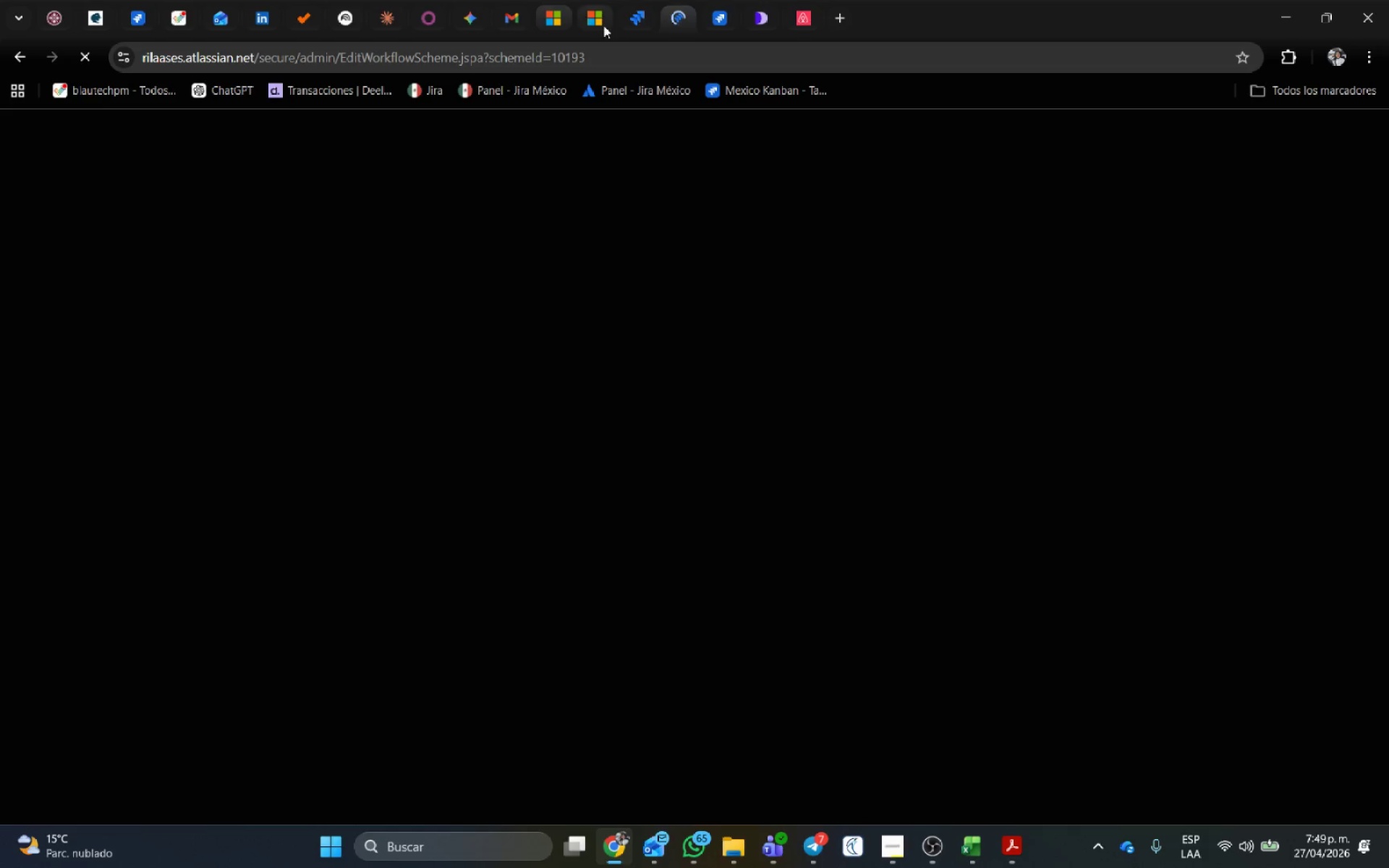 
mouse_move([638, 10])
 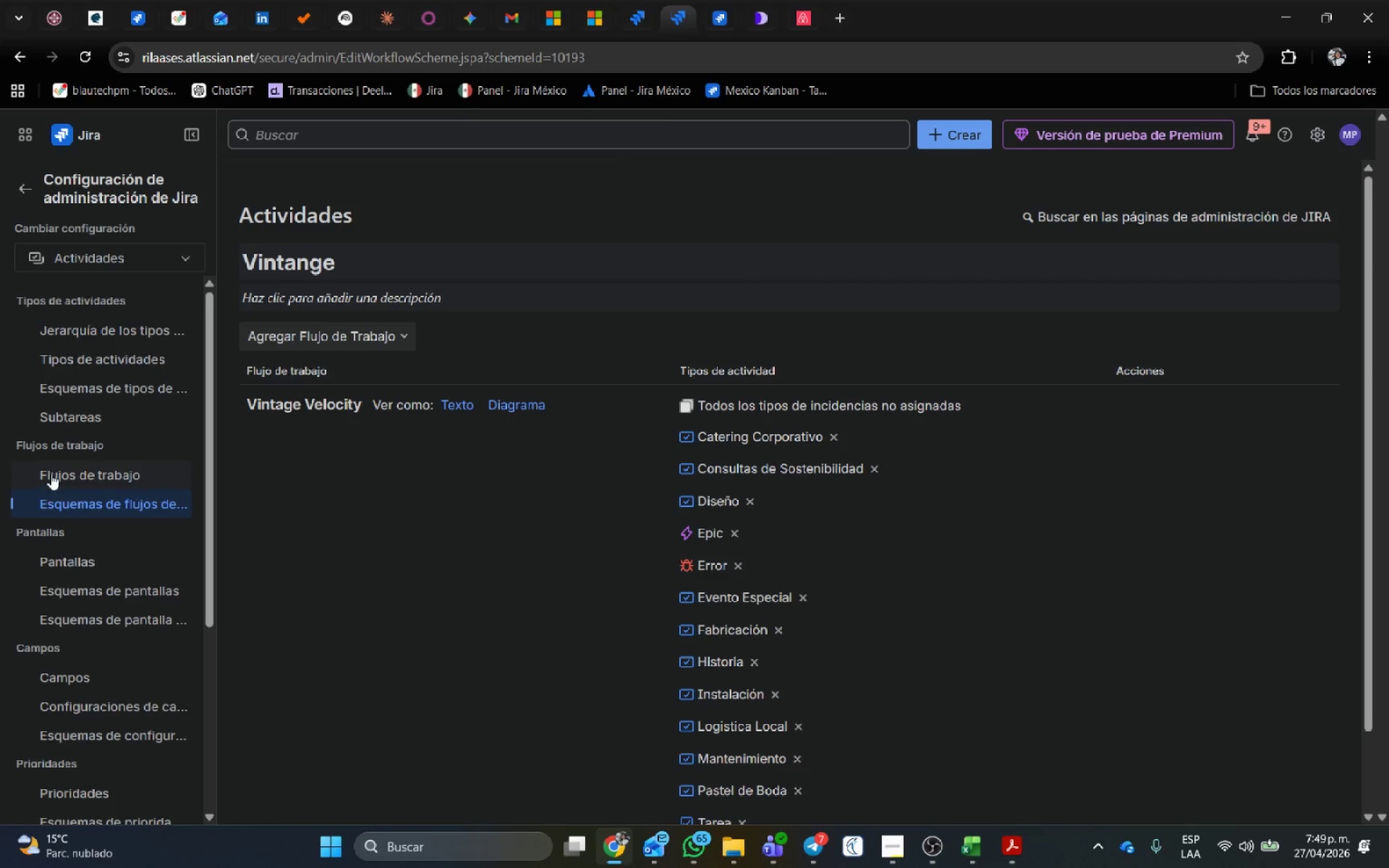 
left_click([51, 472])
 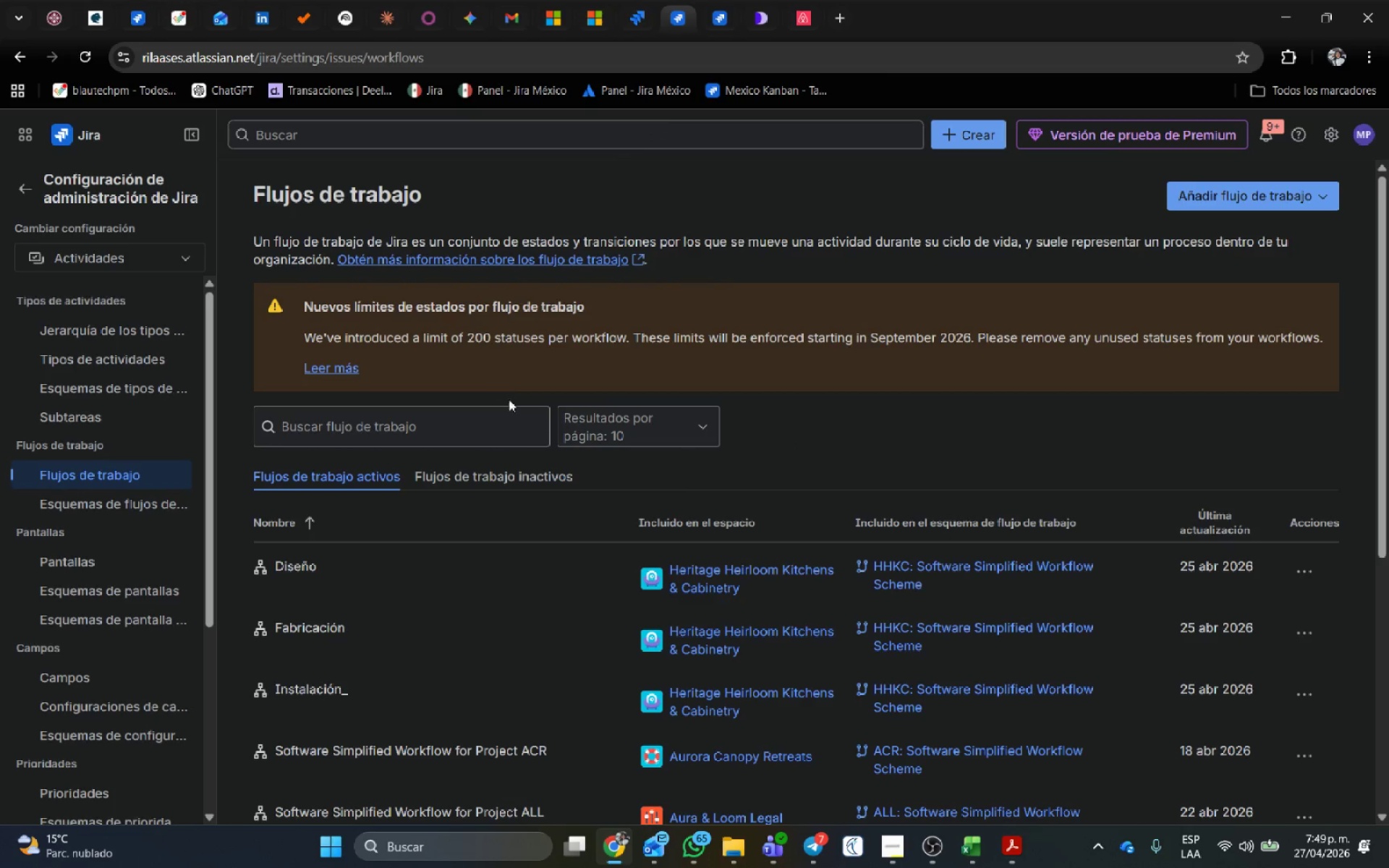 
left_click([555, 475])
 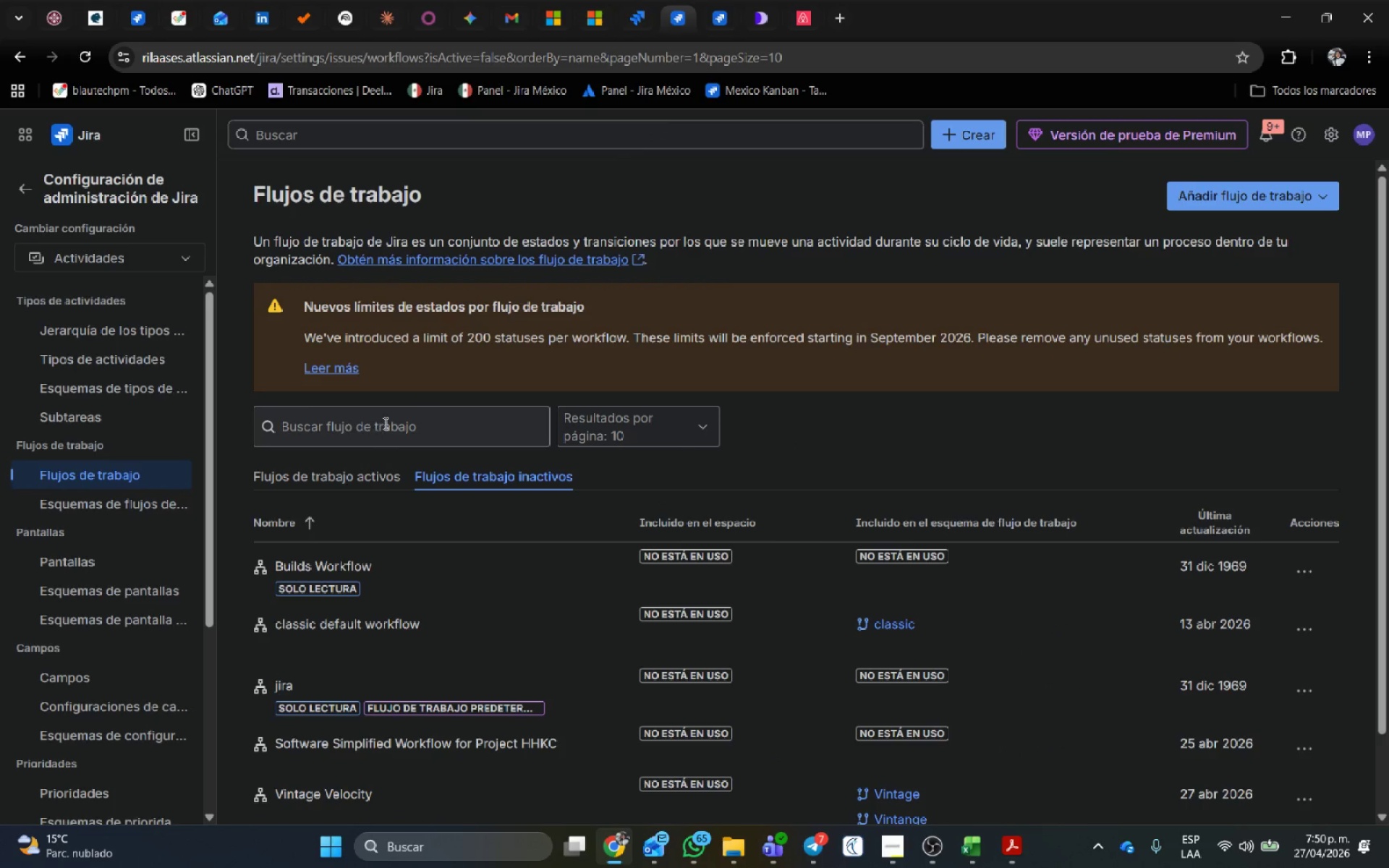 
left_click([384, 422])
 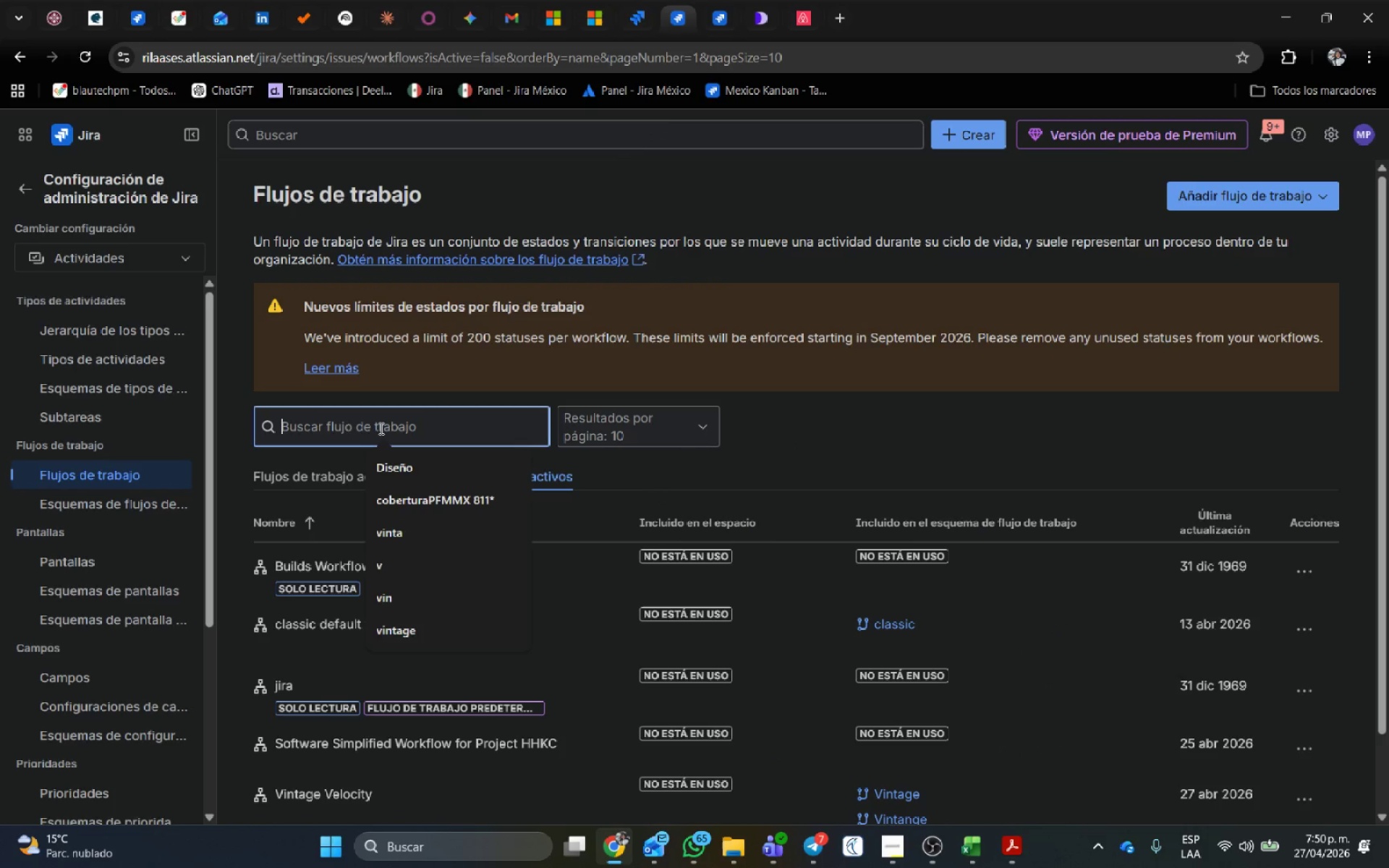 
type(vintan)
 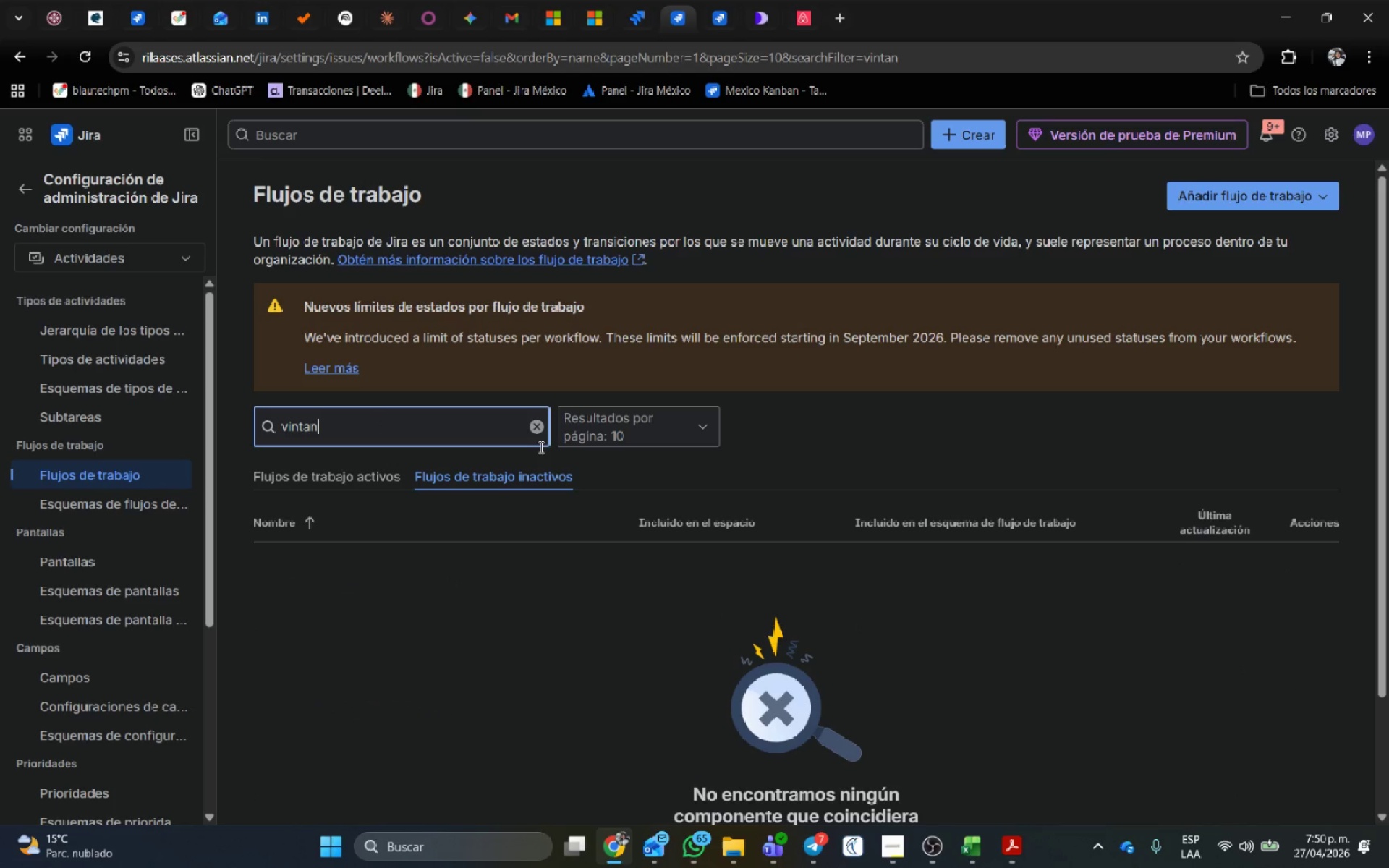 
key(Backspace)
 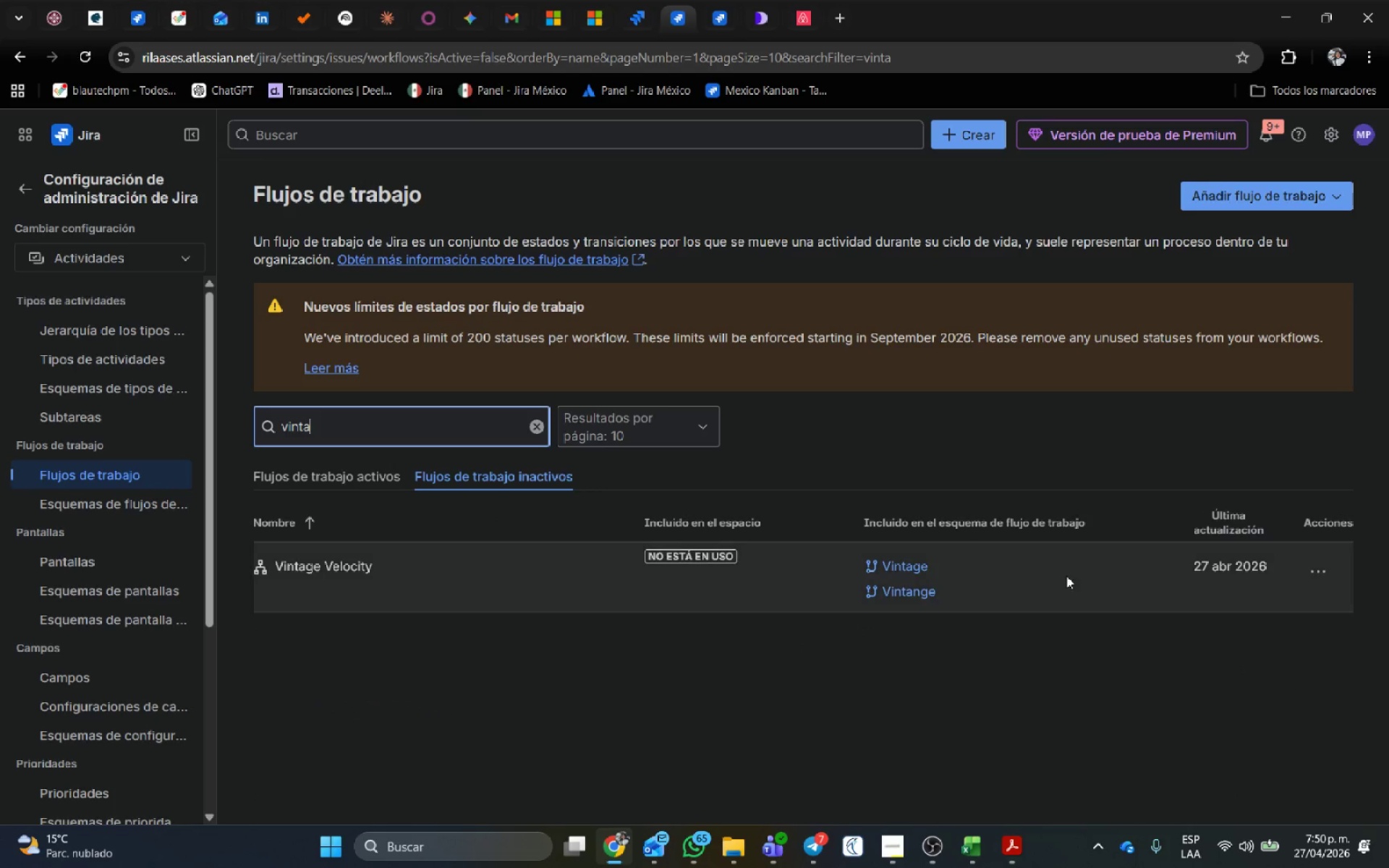 
left_click([915, 593])
 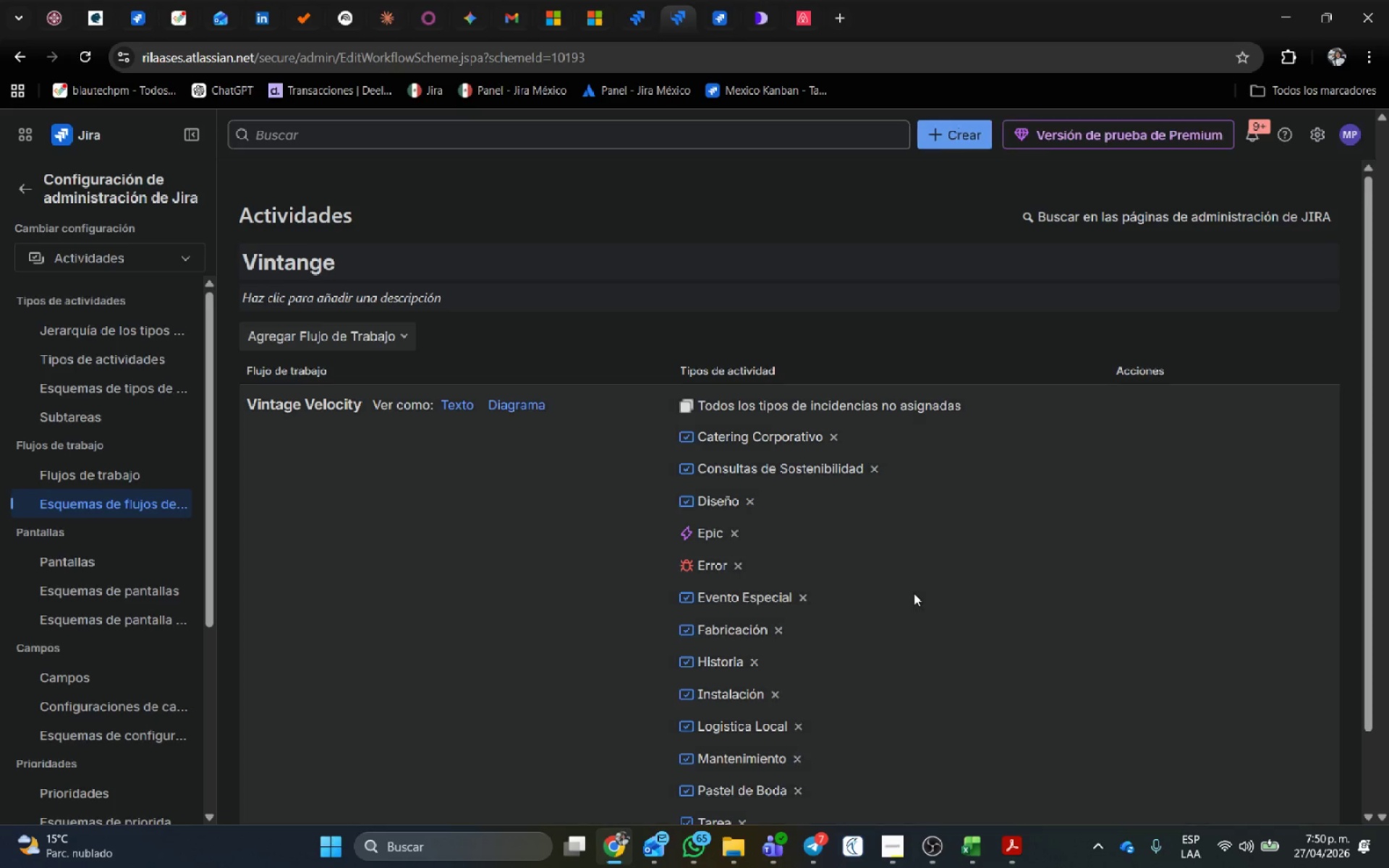 
scroll: coordinate [0, 414], scroll_direction: down, amount: 4.0
 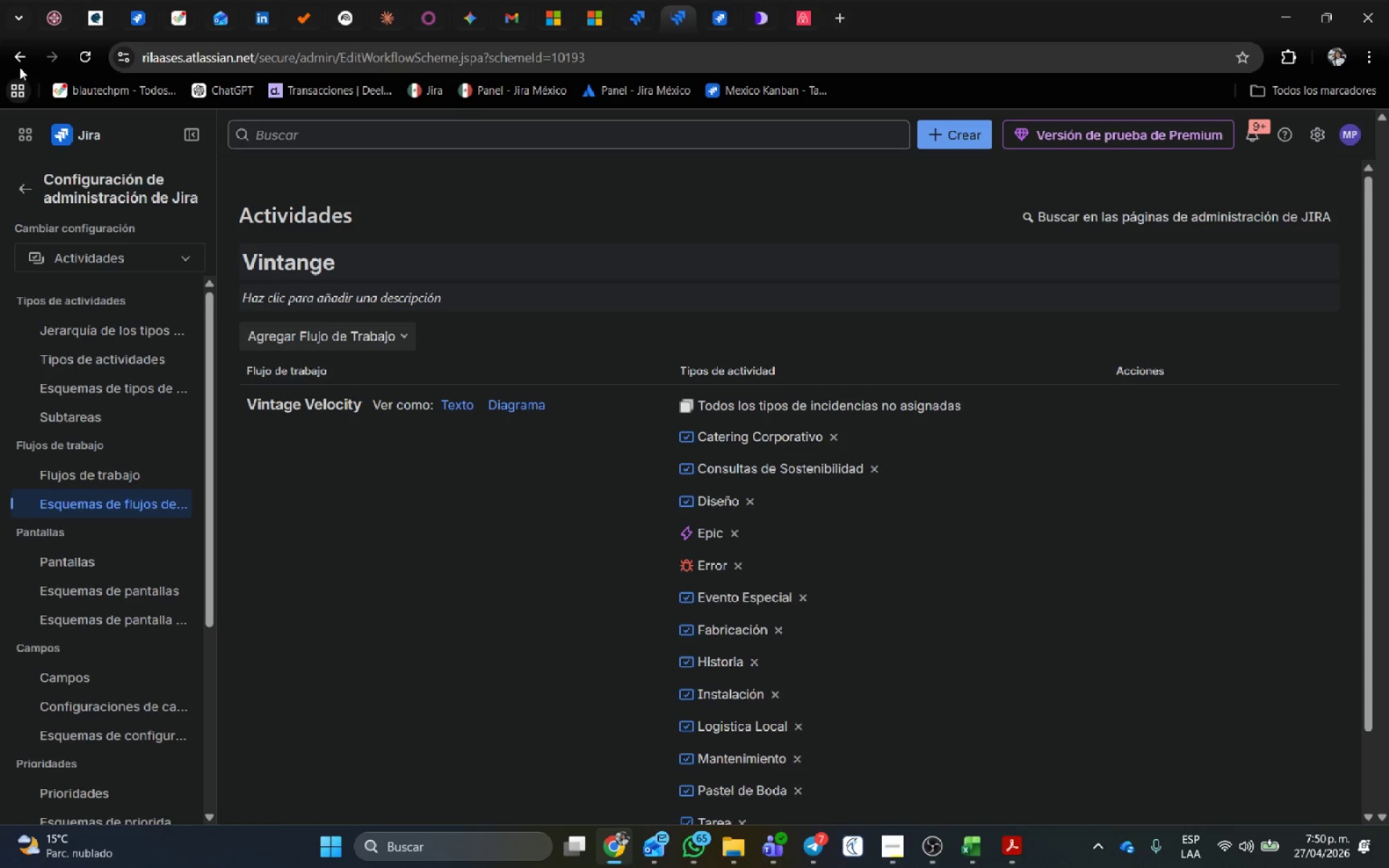 
left_click([20, 60])
 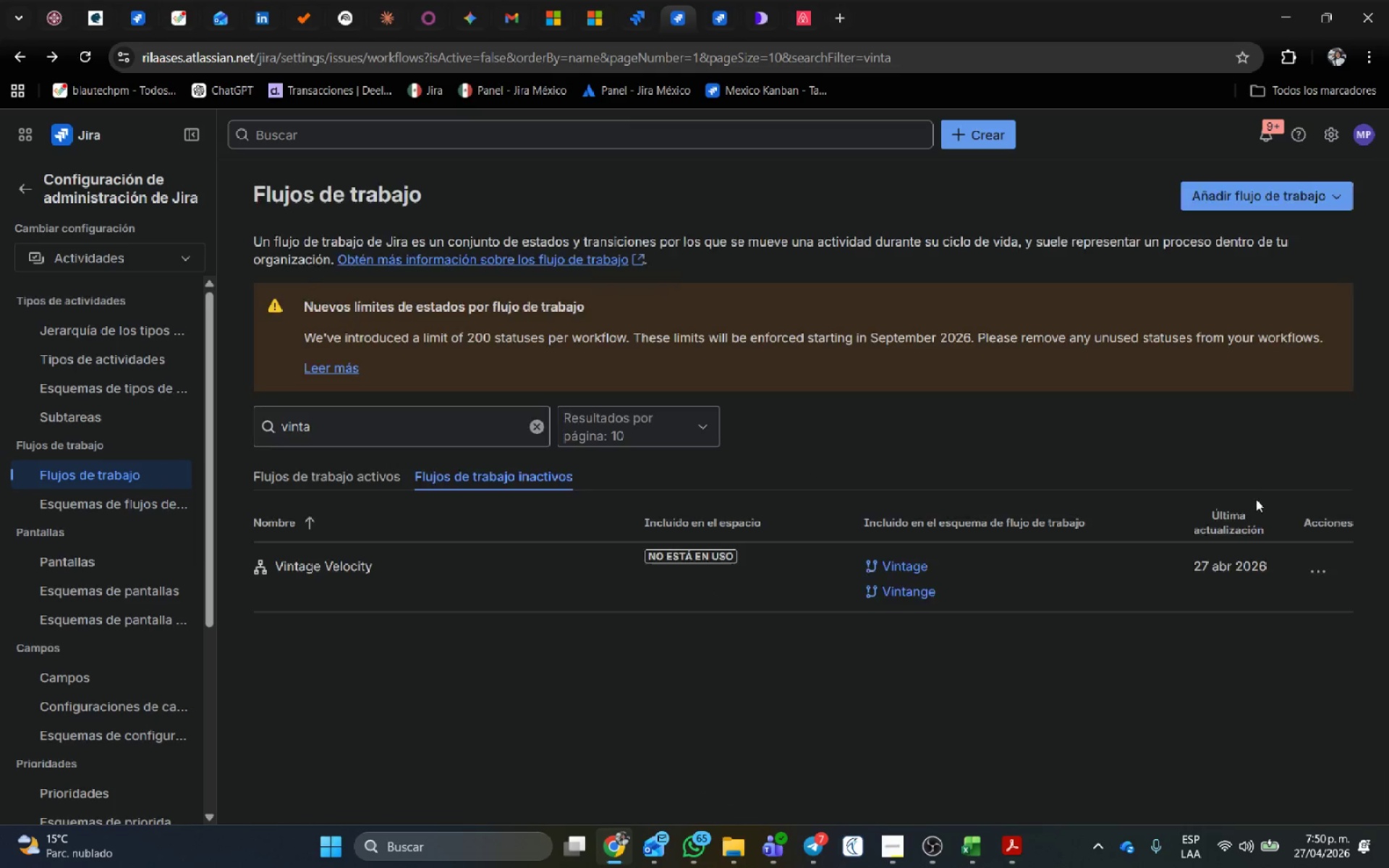 
left_click([1314, 569])
 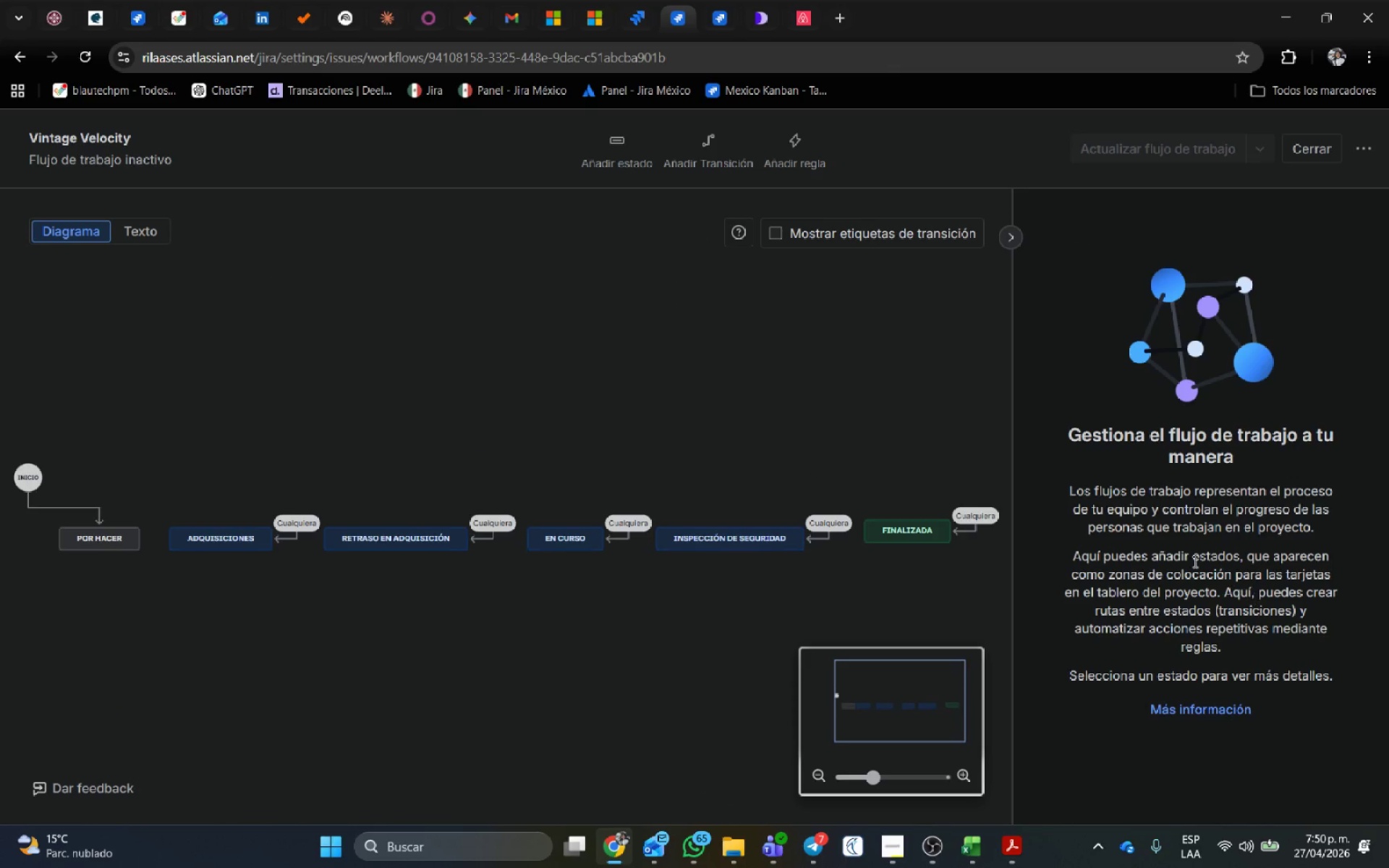 
left_click([922, 235])
 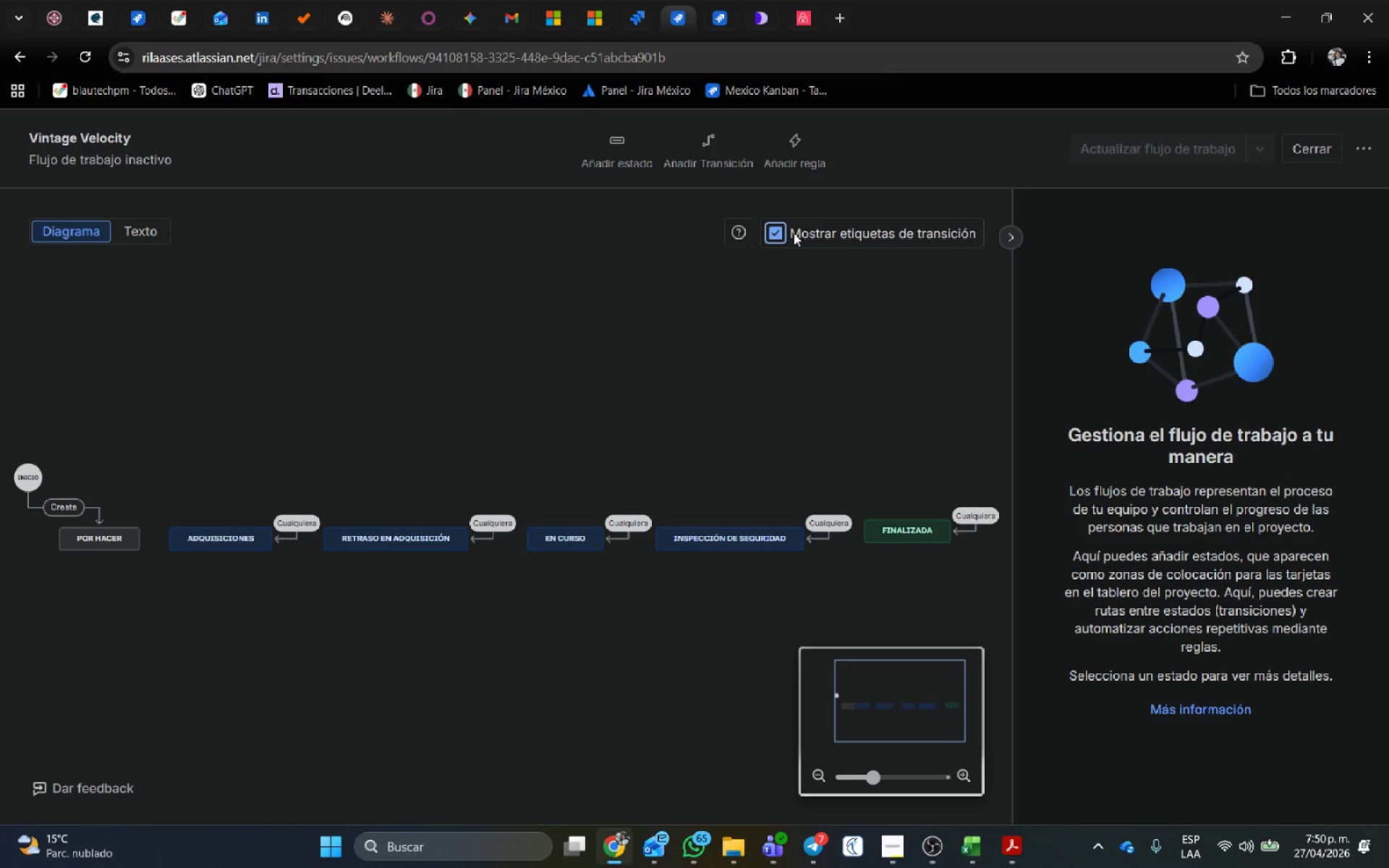 
left_click([794, 234])
 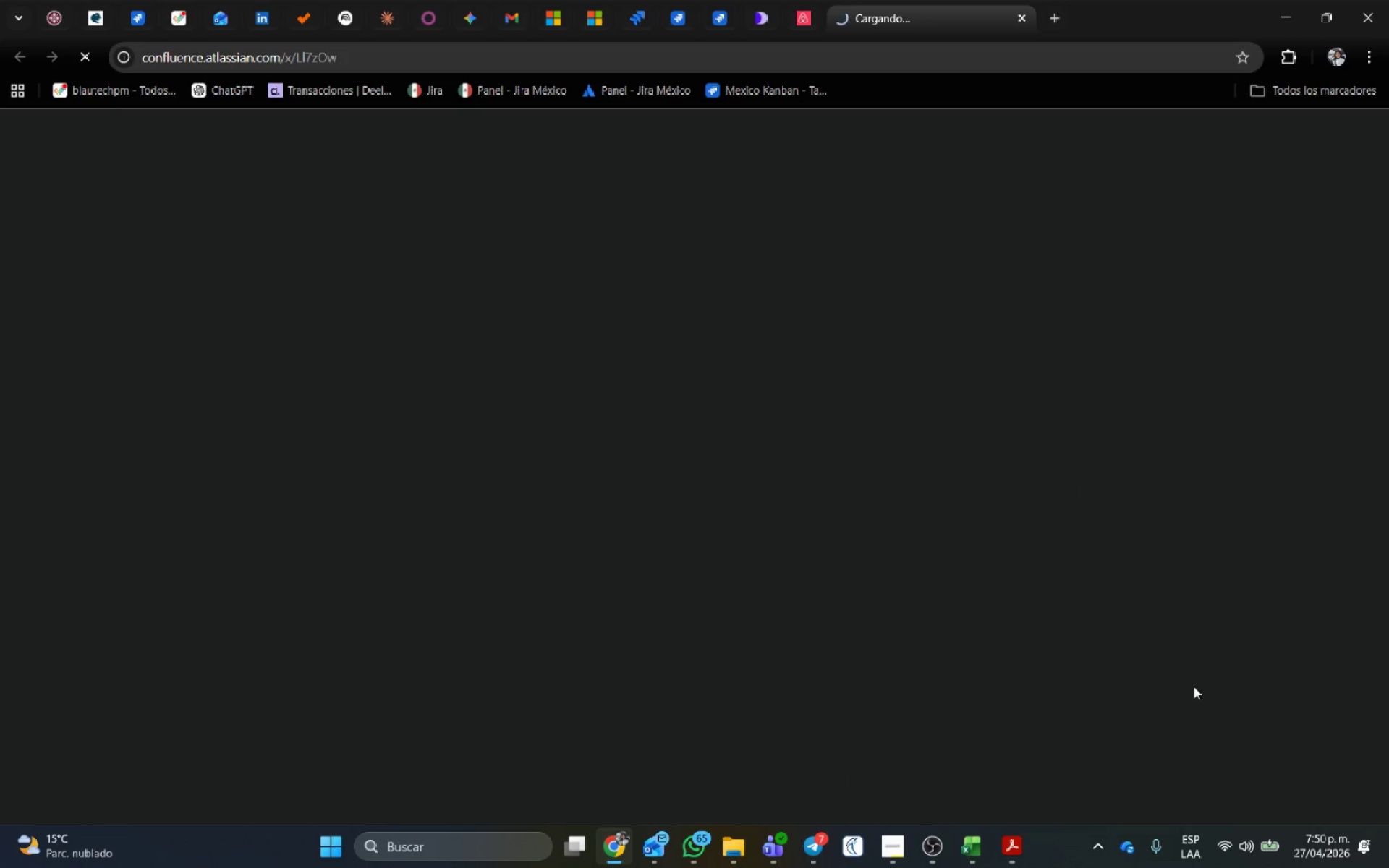 
wait(8.56)
 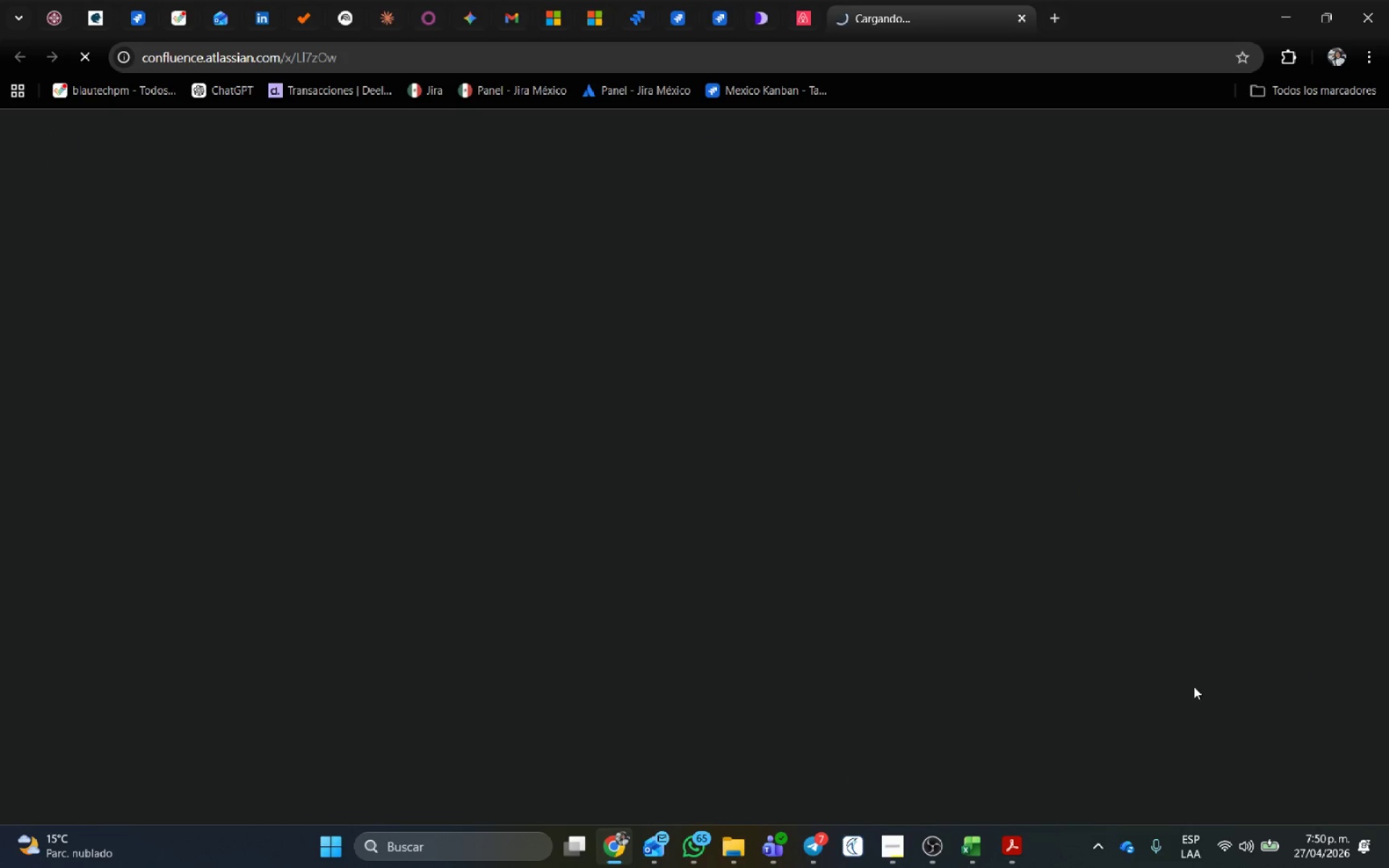 
mouse_move([1328, 600])
 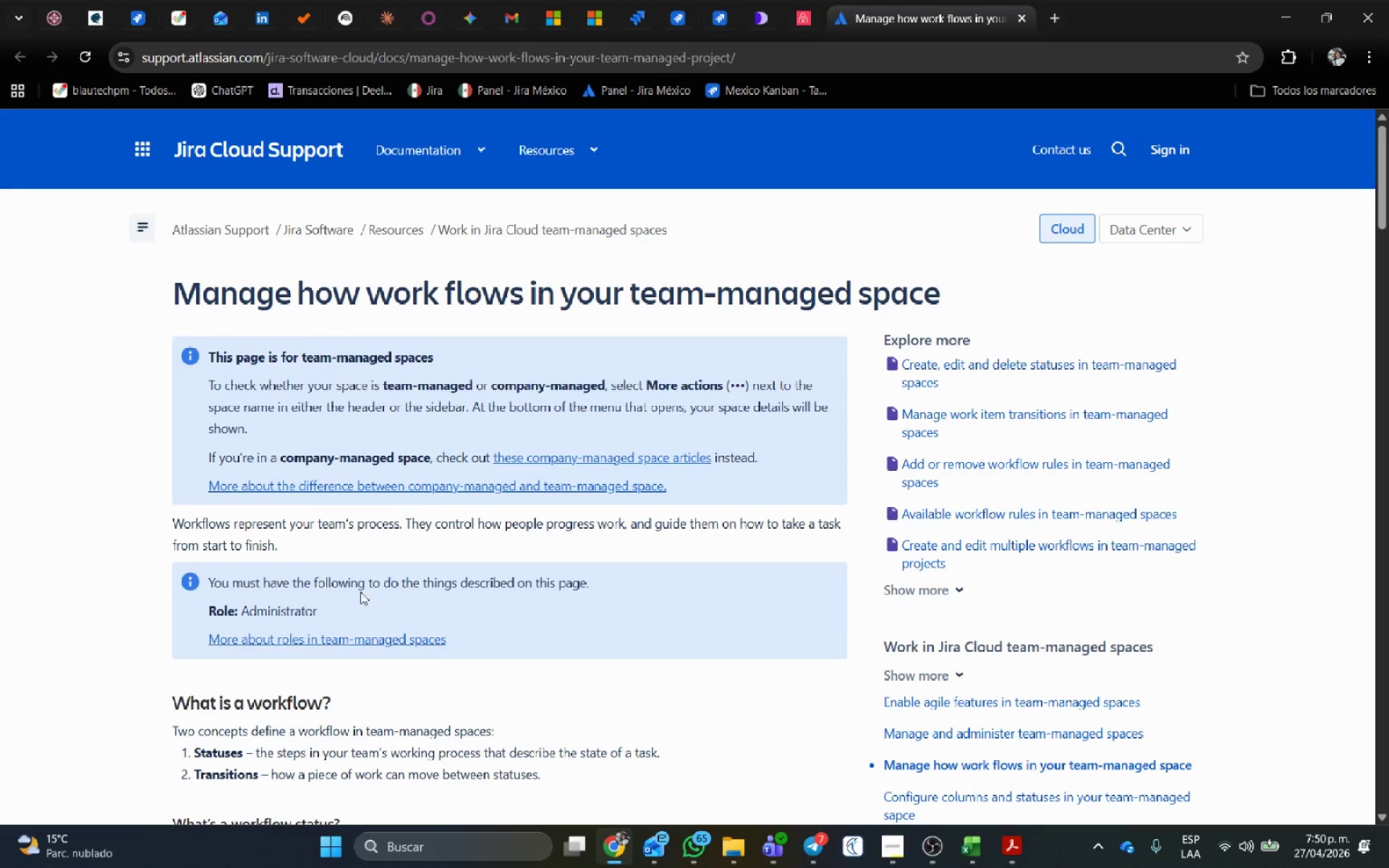 
scroll: coordinate [392, 534], scroll_direction: none, amount: 0.0
 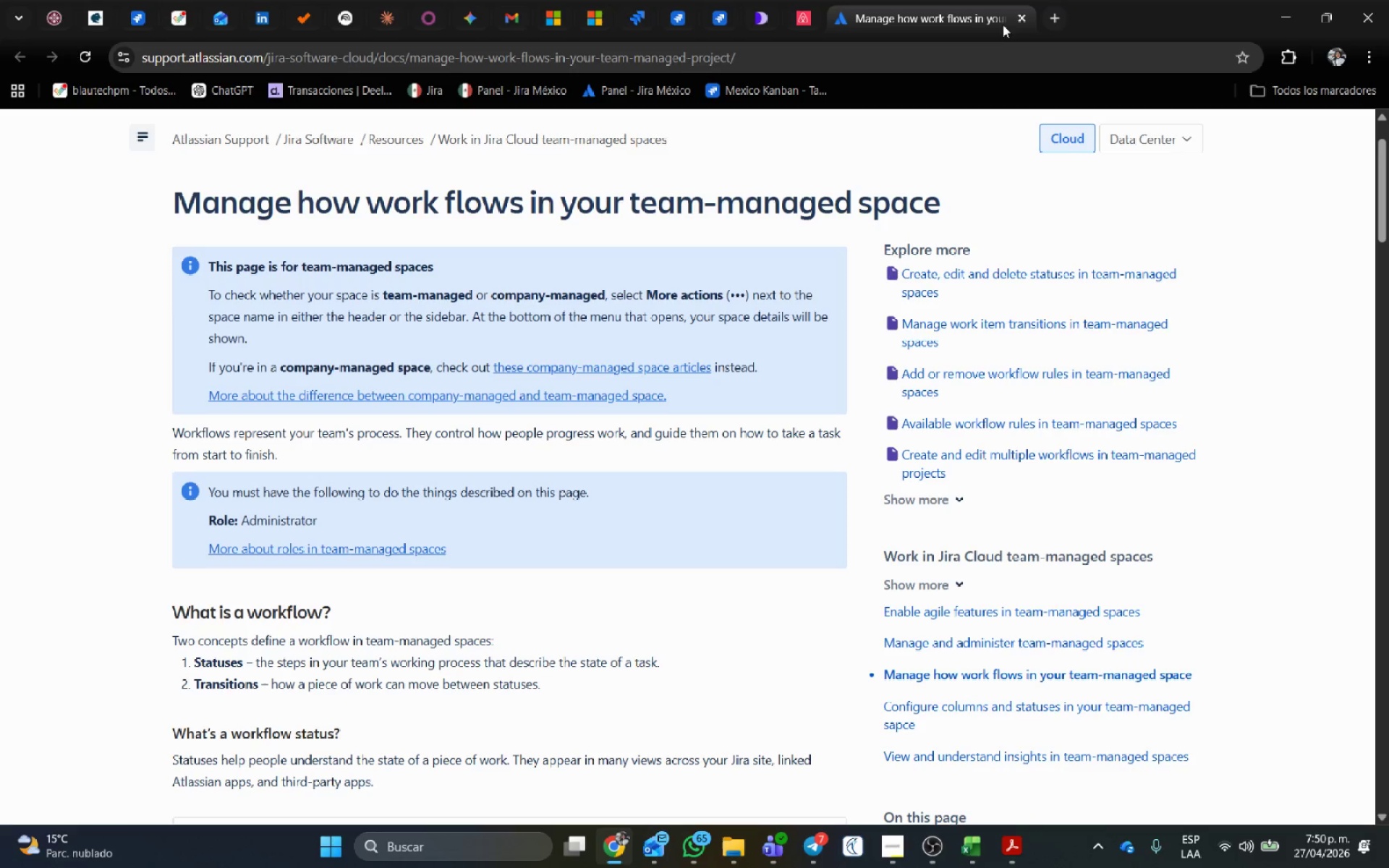 
middle_click([1003, 20])
 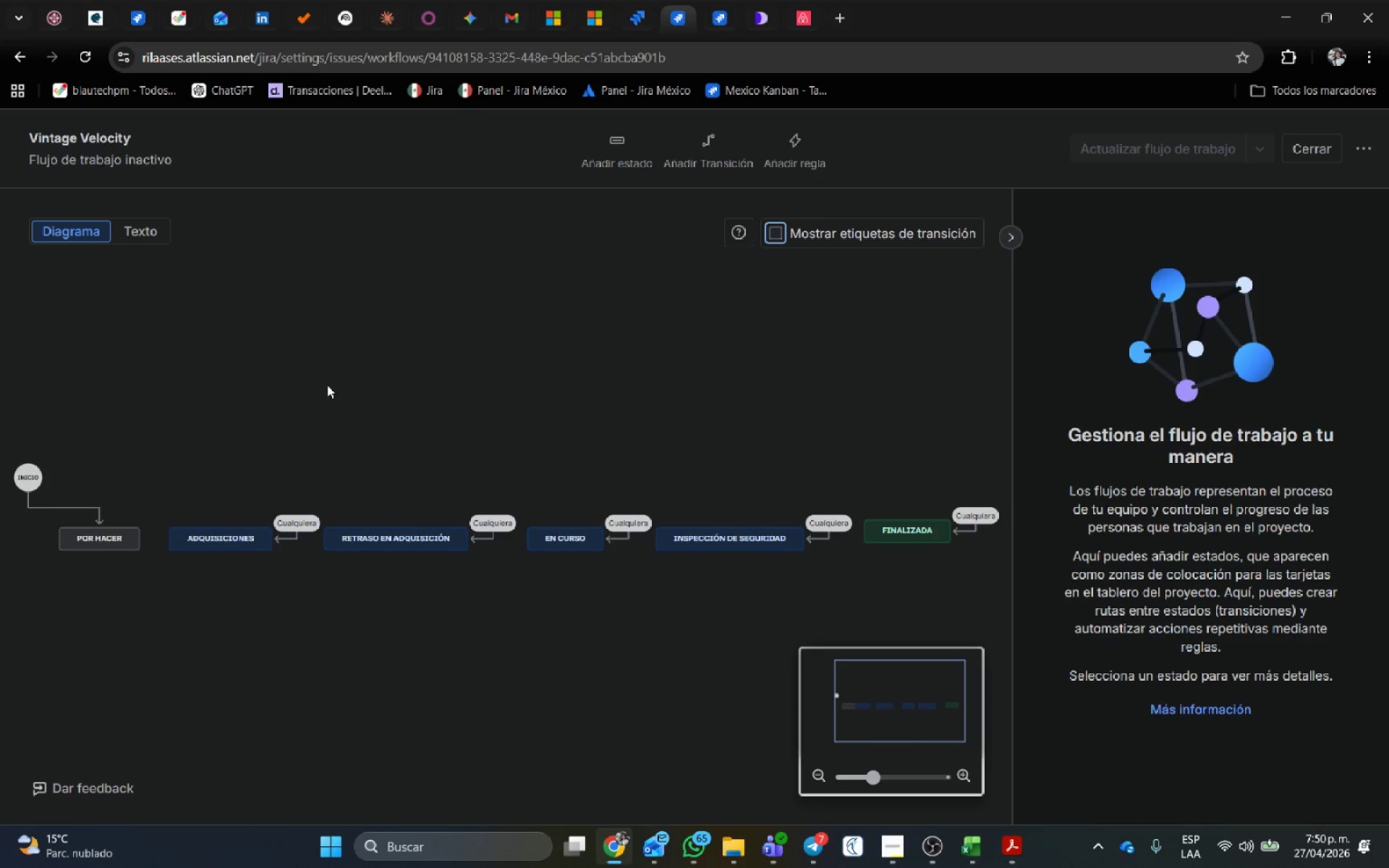 
wait(5.2)
 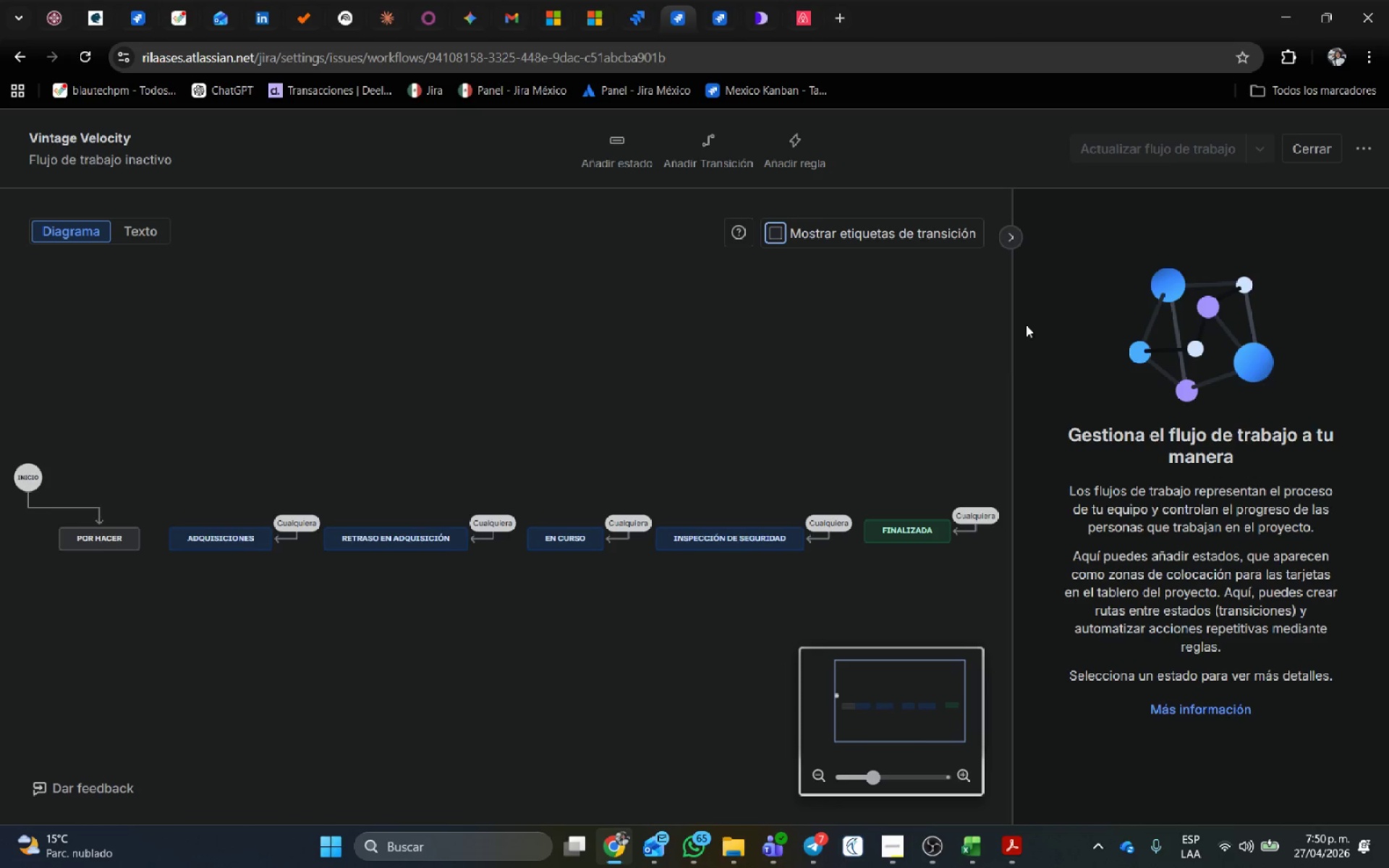 
left_click([772, 548])
 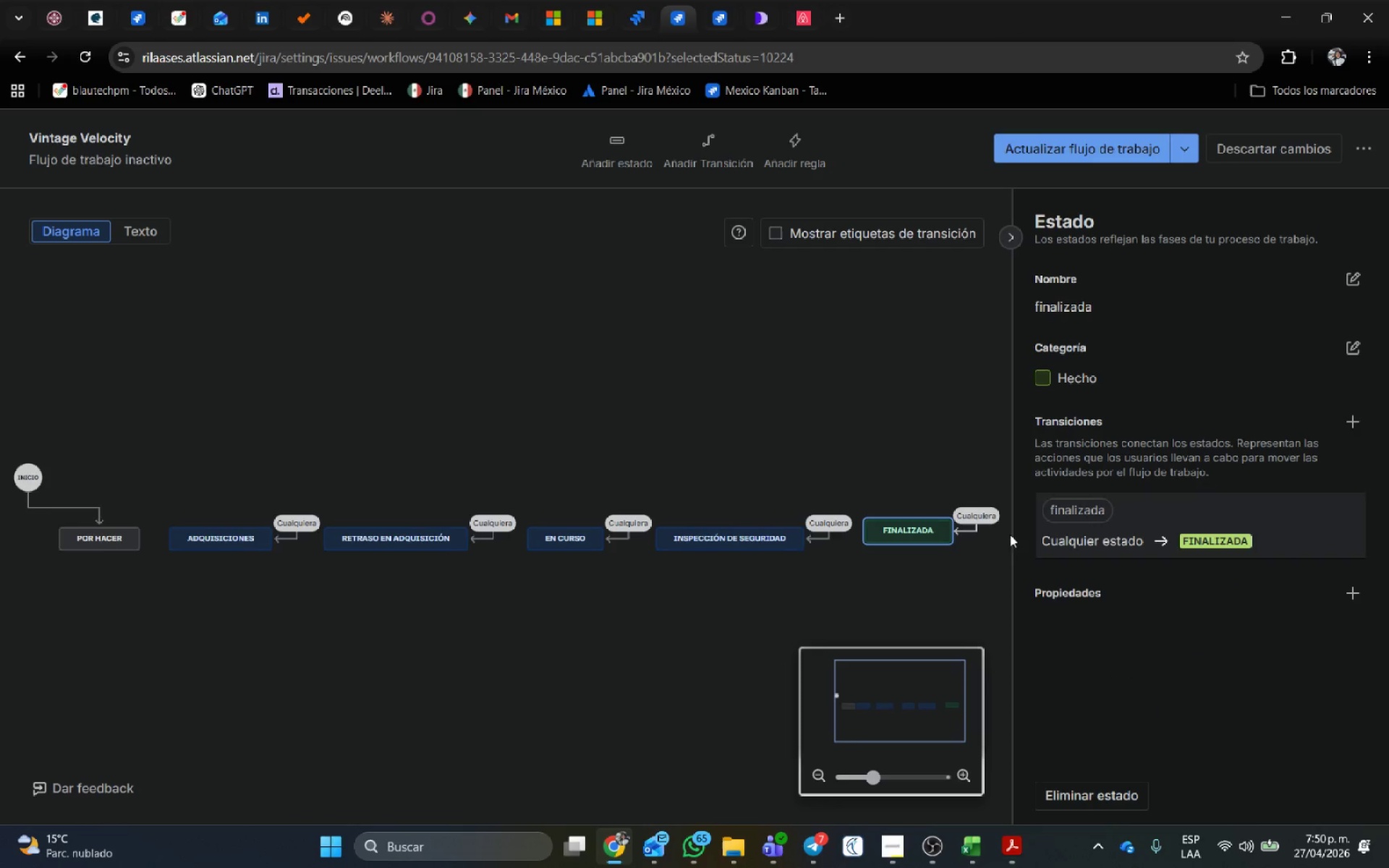 
scroll: coordinate [1114, 660], scroll_direction: down, amount: 2.0
 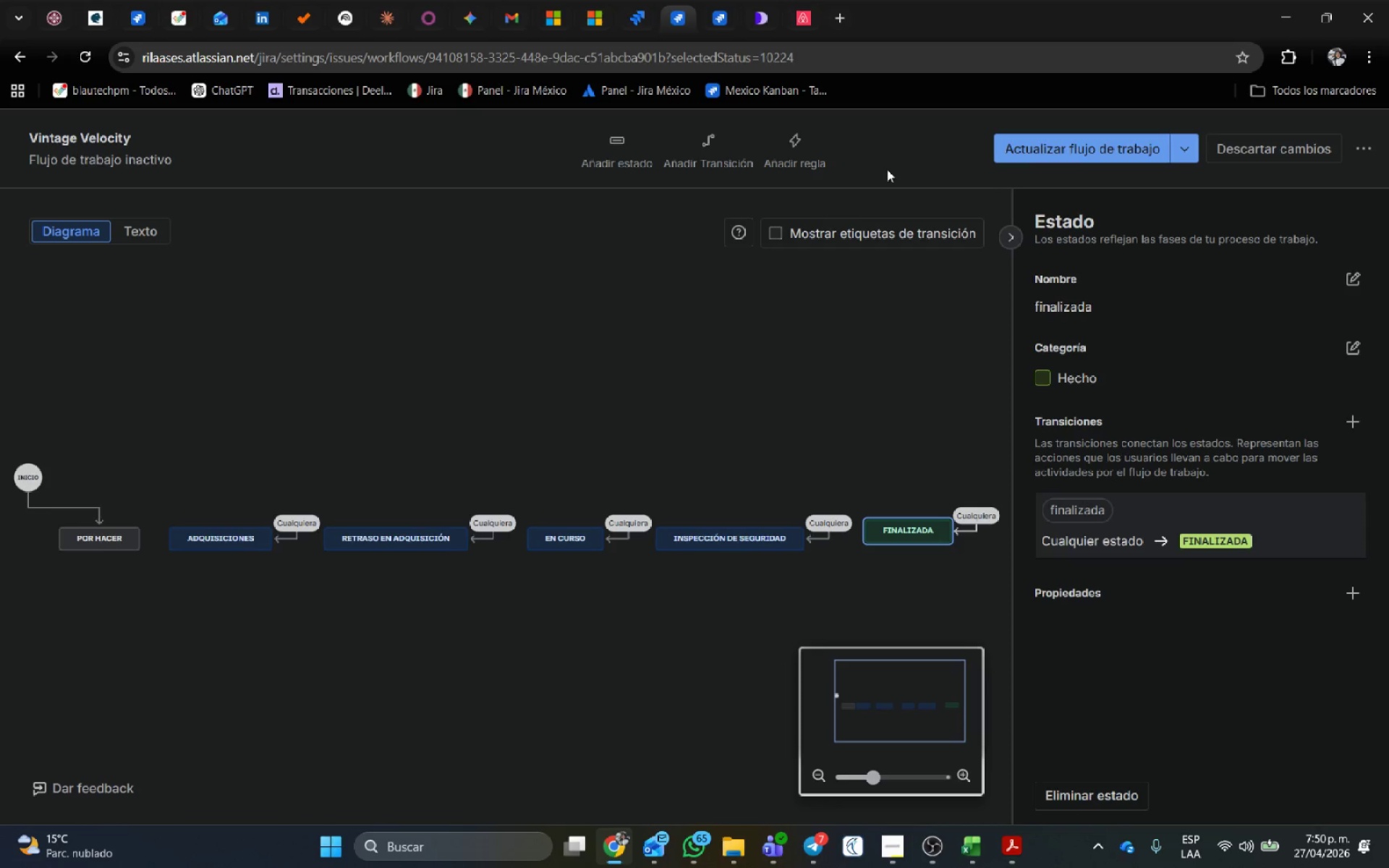 
left_click([1102, 148])
 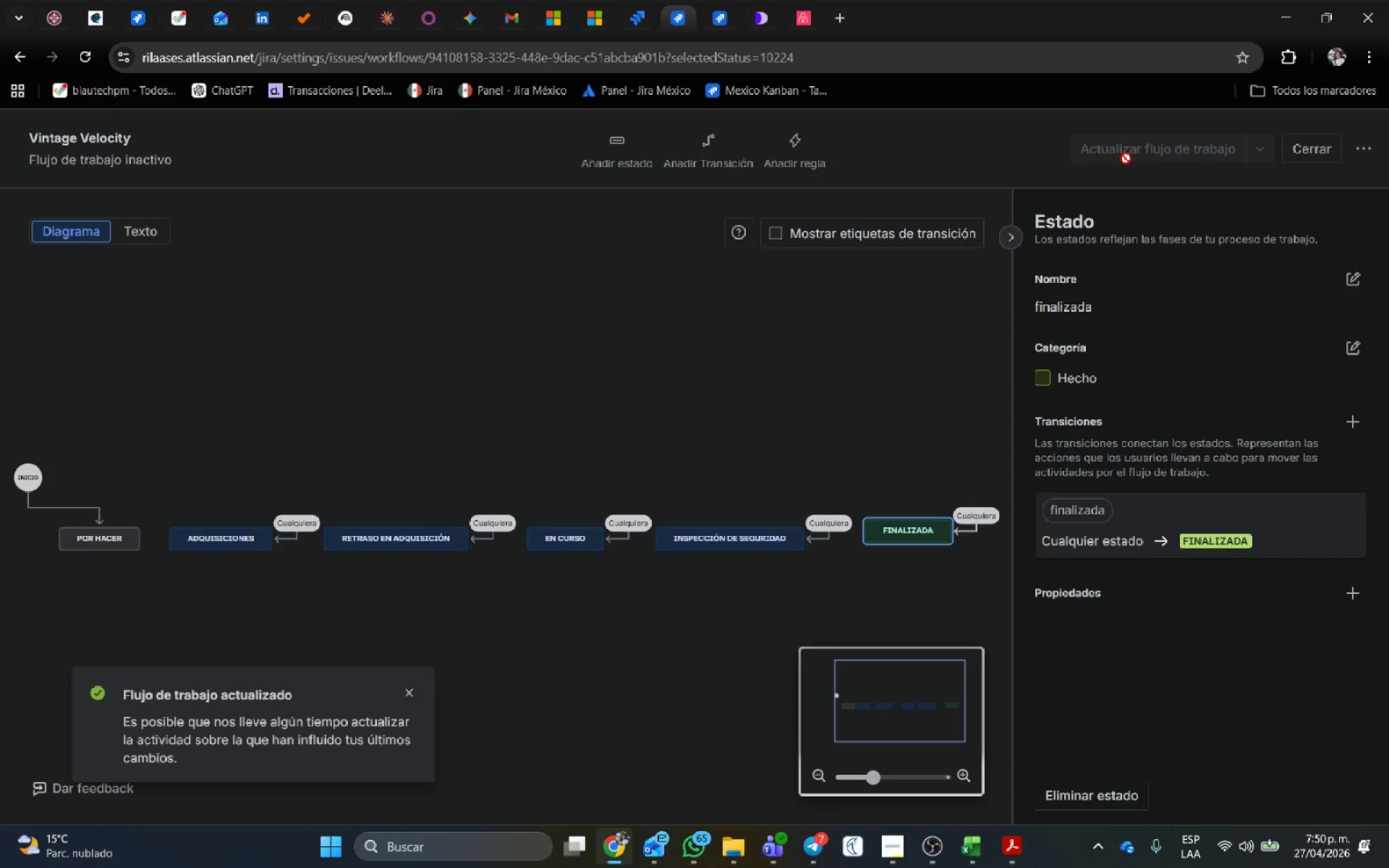 
left_click([756, 542])
 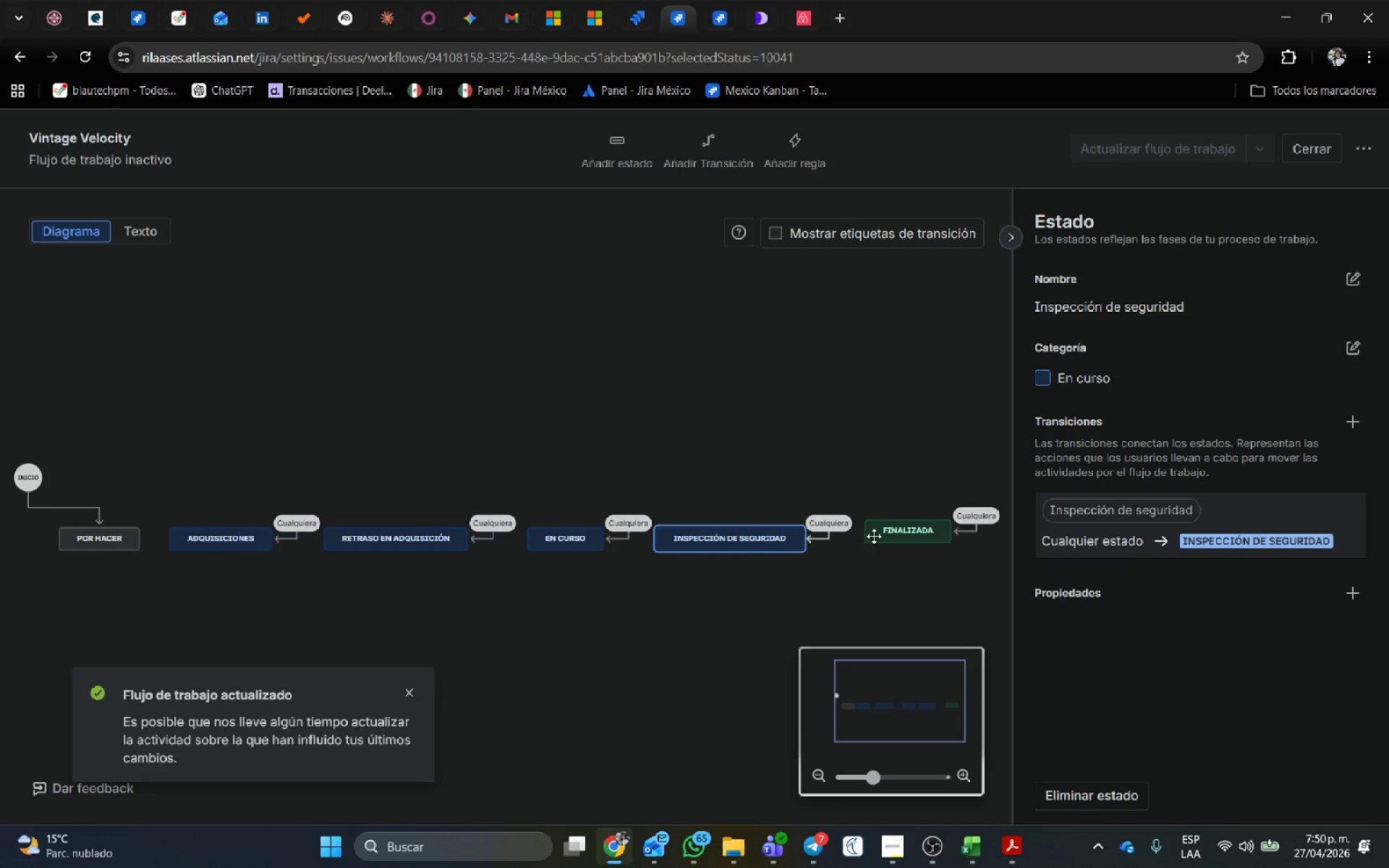 
left_click_drag(start_coordinate=[883, 524], to_coordinate=[888, 537])
 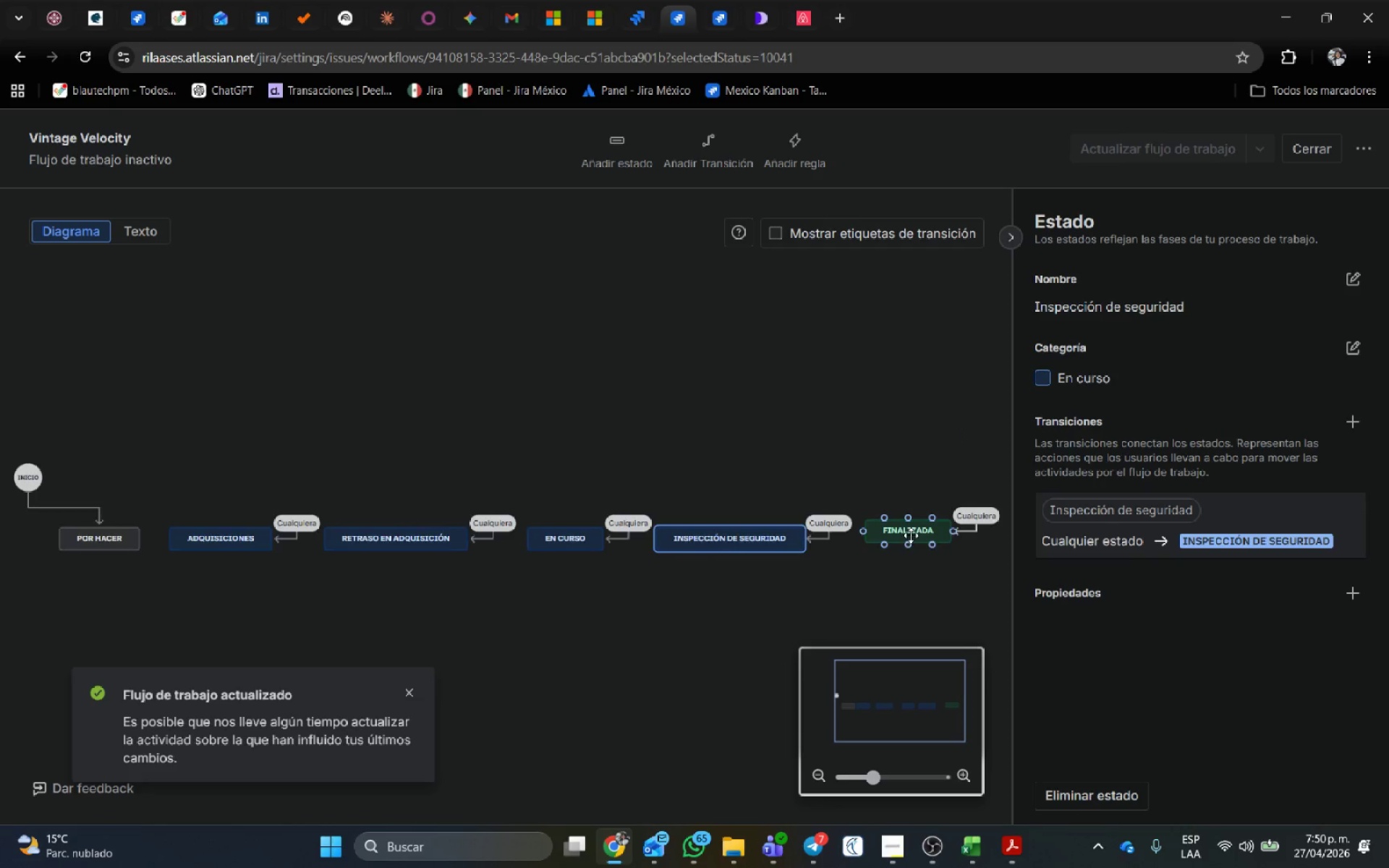 
left_click_drag(start_coordinate=[910, 535], to_coordinate=[912, 542])
 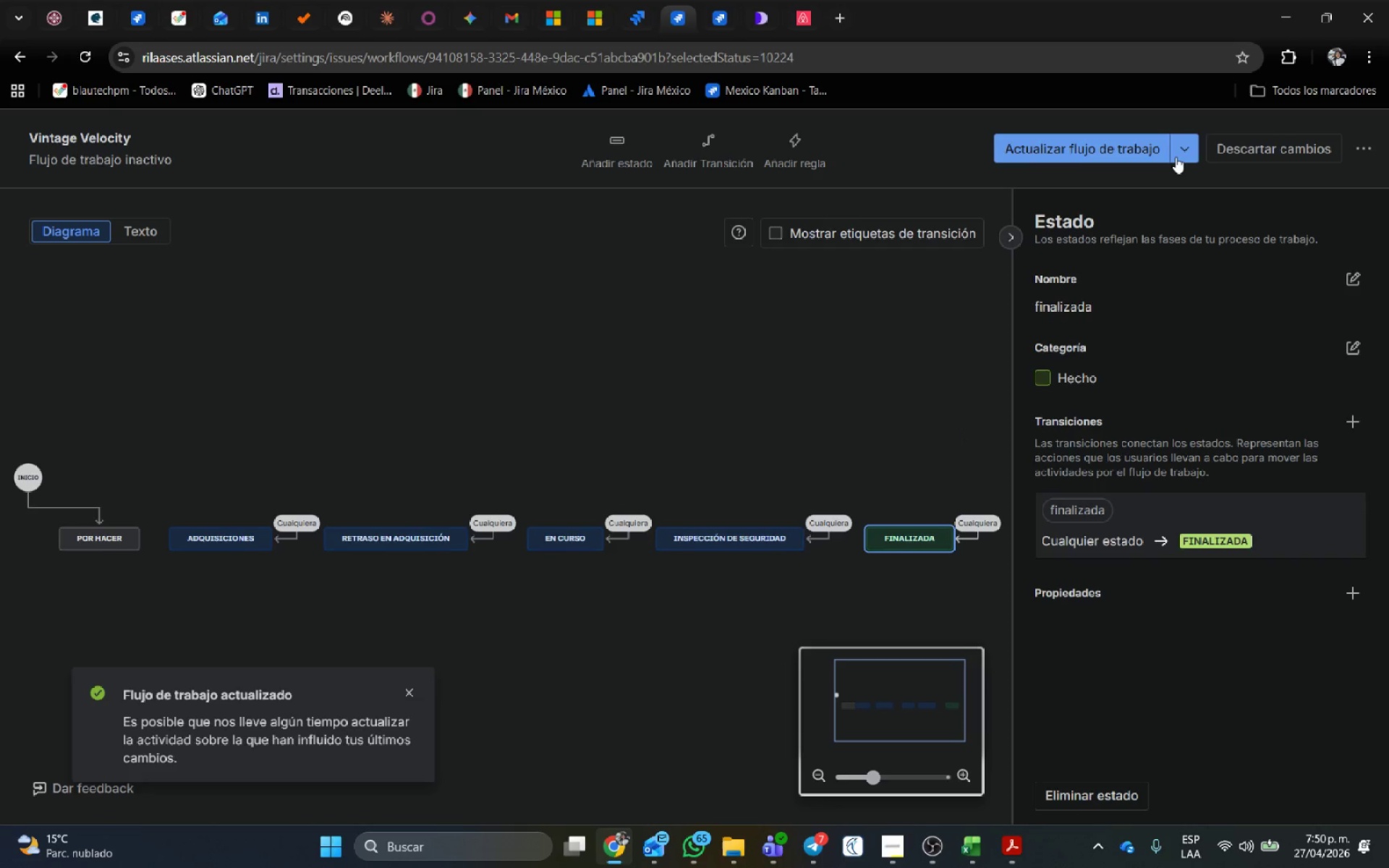 
mouse_move([1169, 173])
 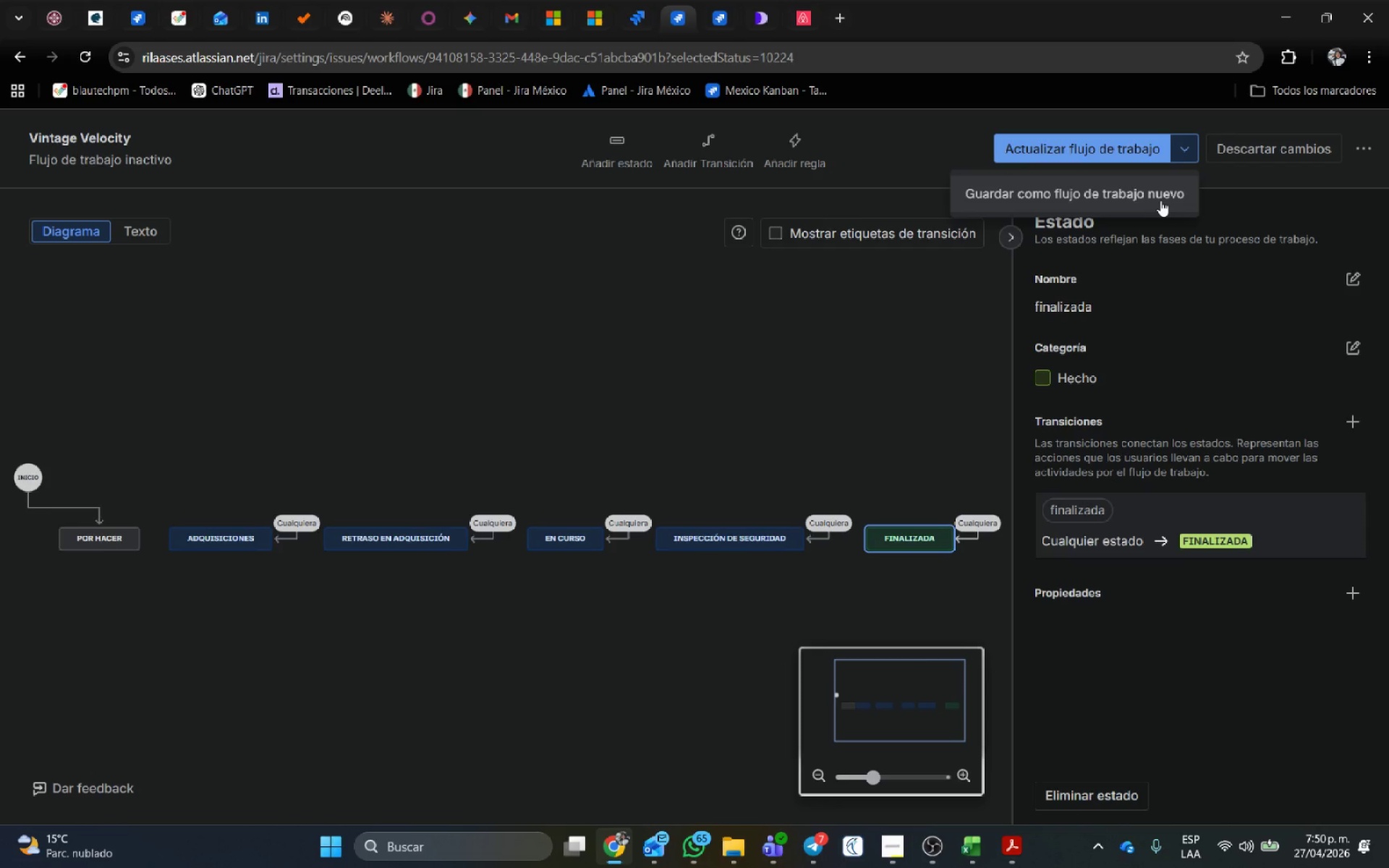 
left_click([1159, 197])
 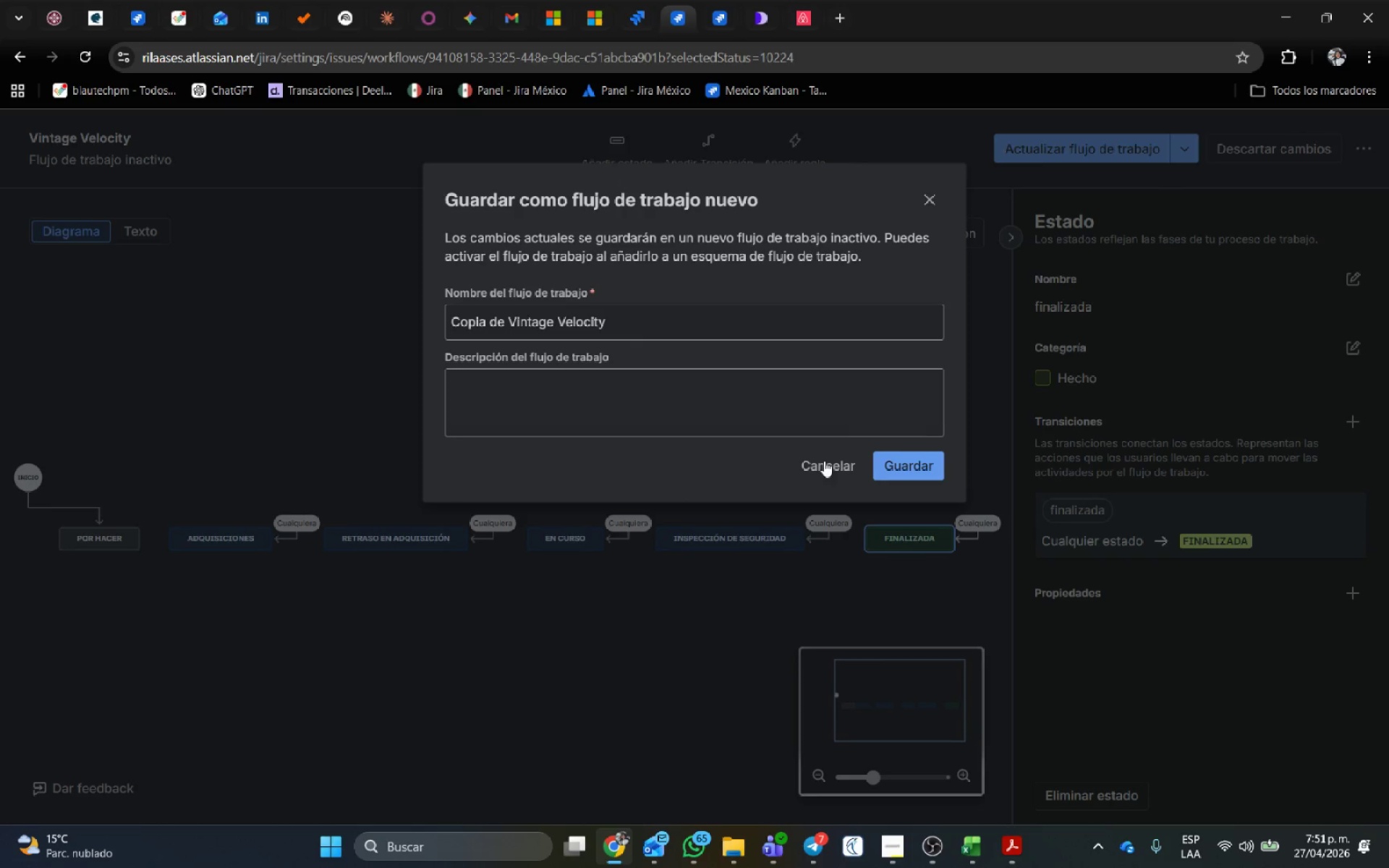 
left_click([817, 467])
 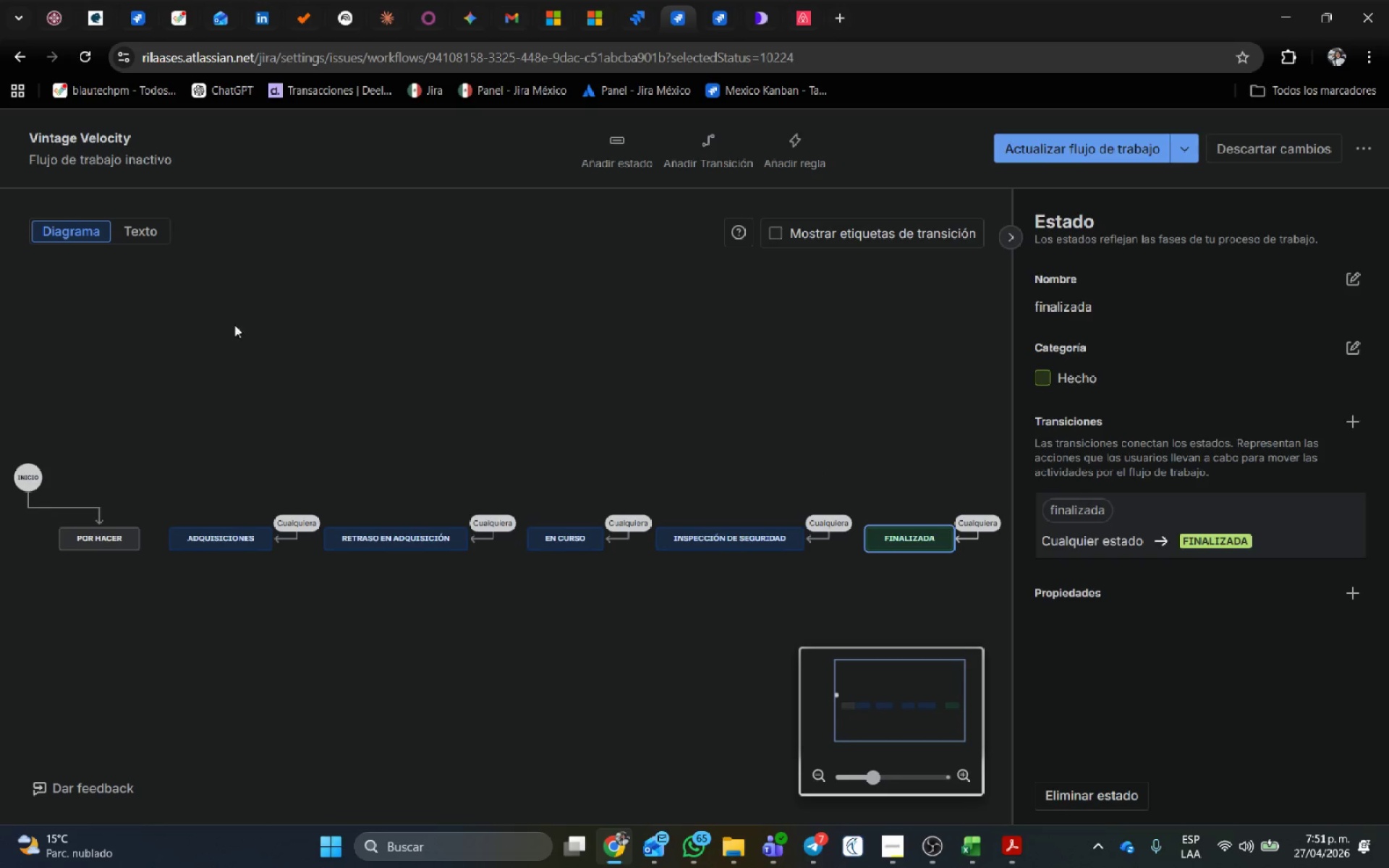 
left_click([213, 313])
 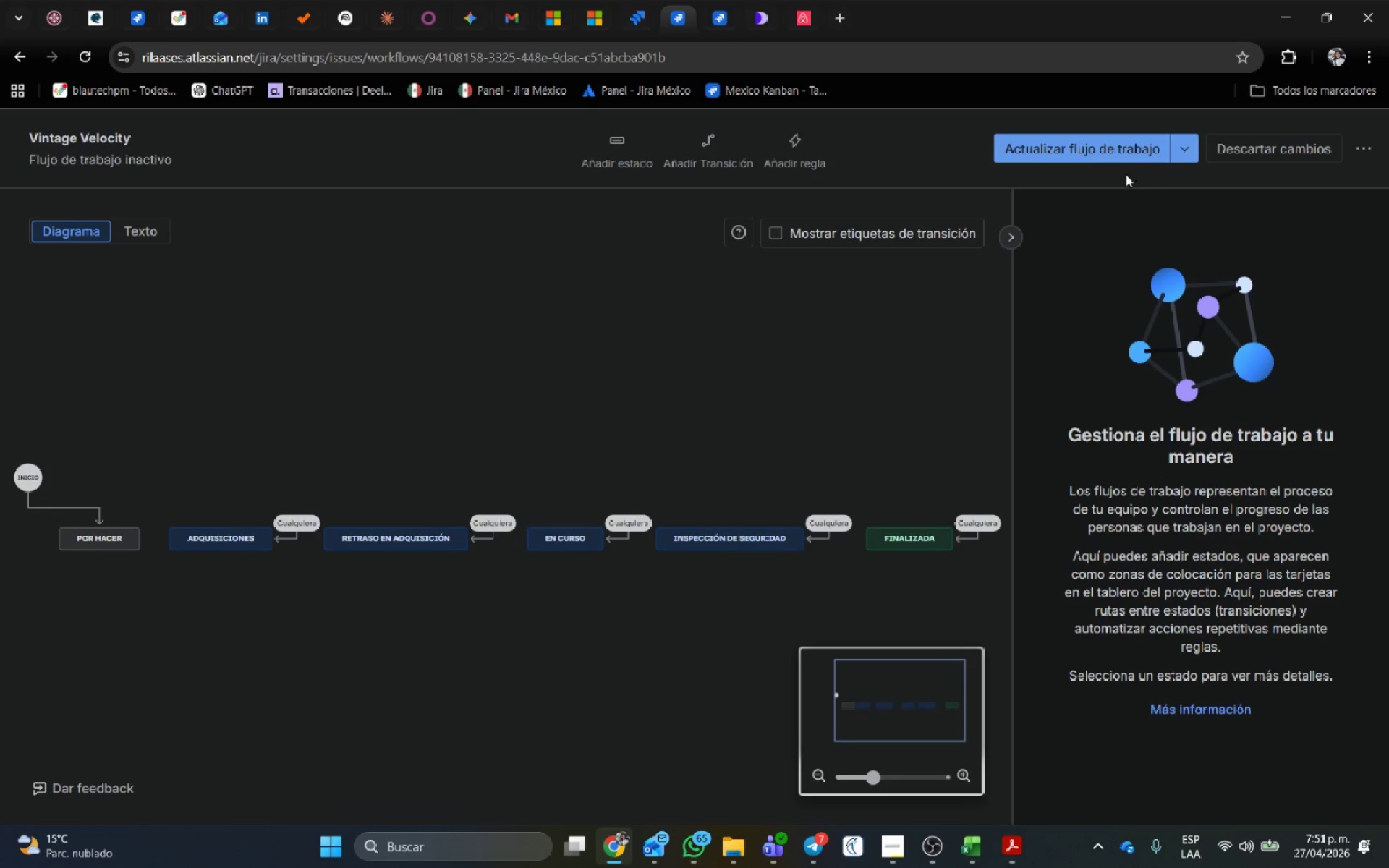 
left_click([1123, 151])
 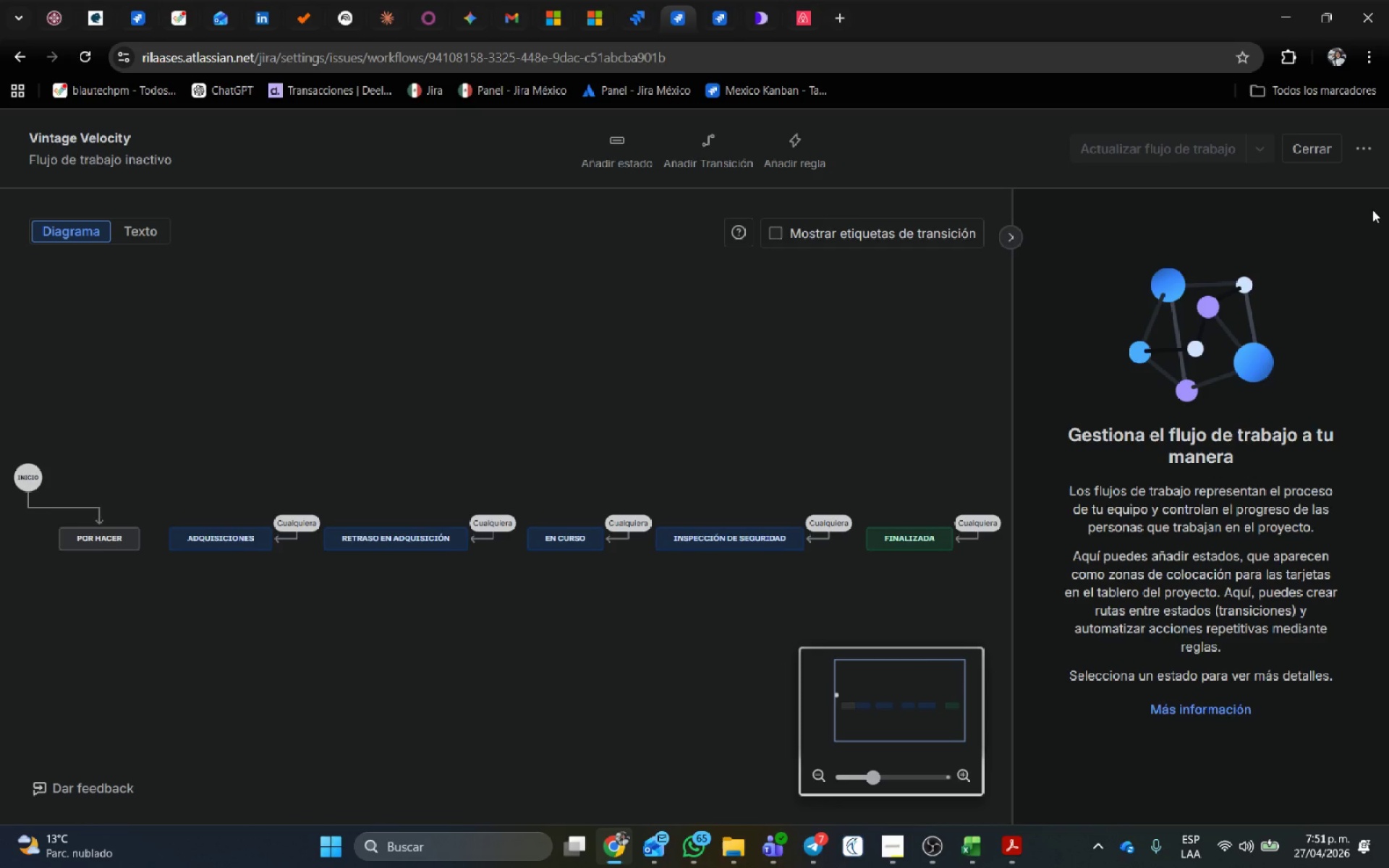 
wait(36.03)
 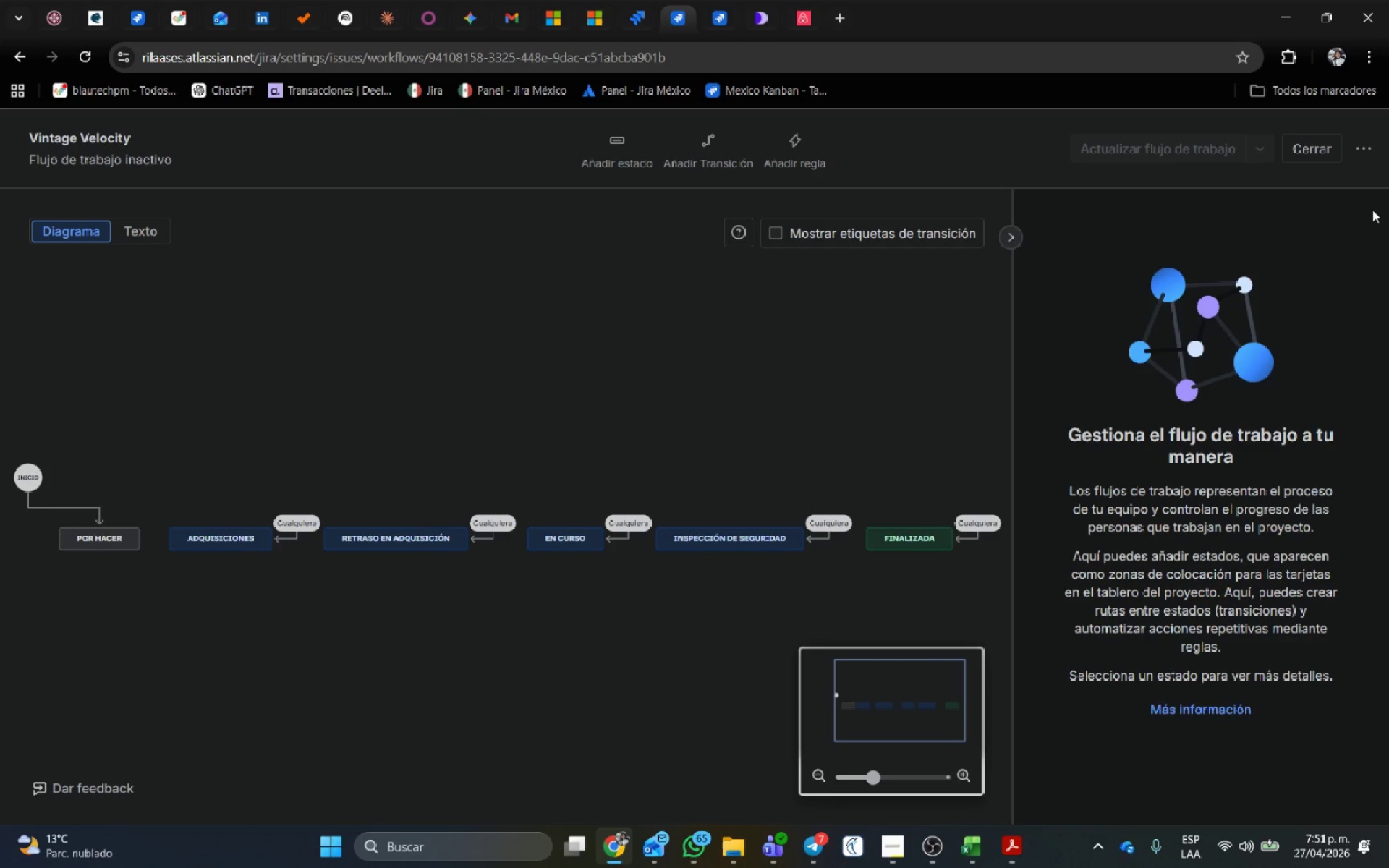 
left_click([725, 20])
 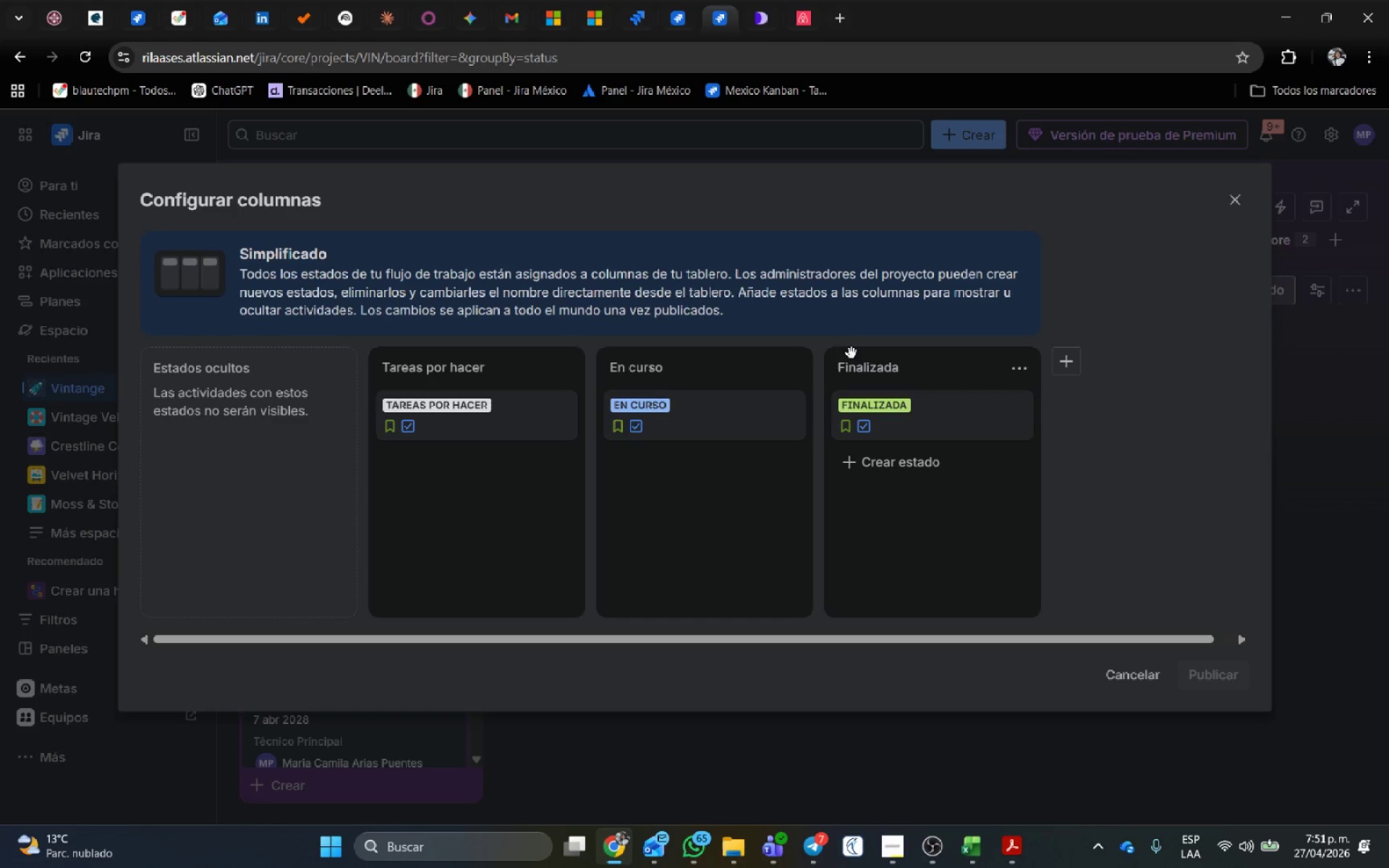 
scroll: coordinate [1040, 521], scroll_direction: down, amount: 4.0
 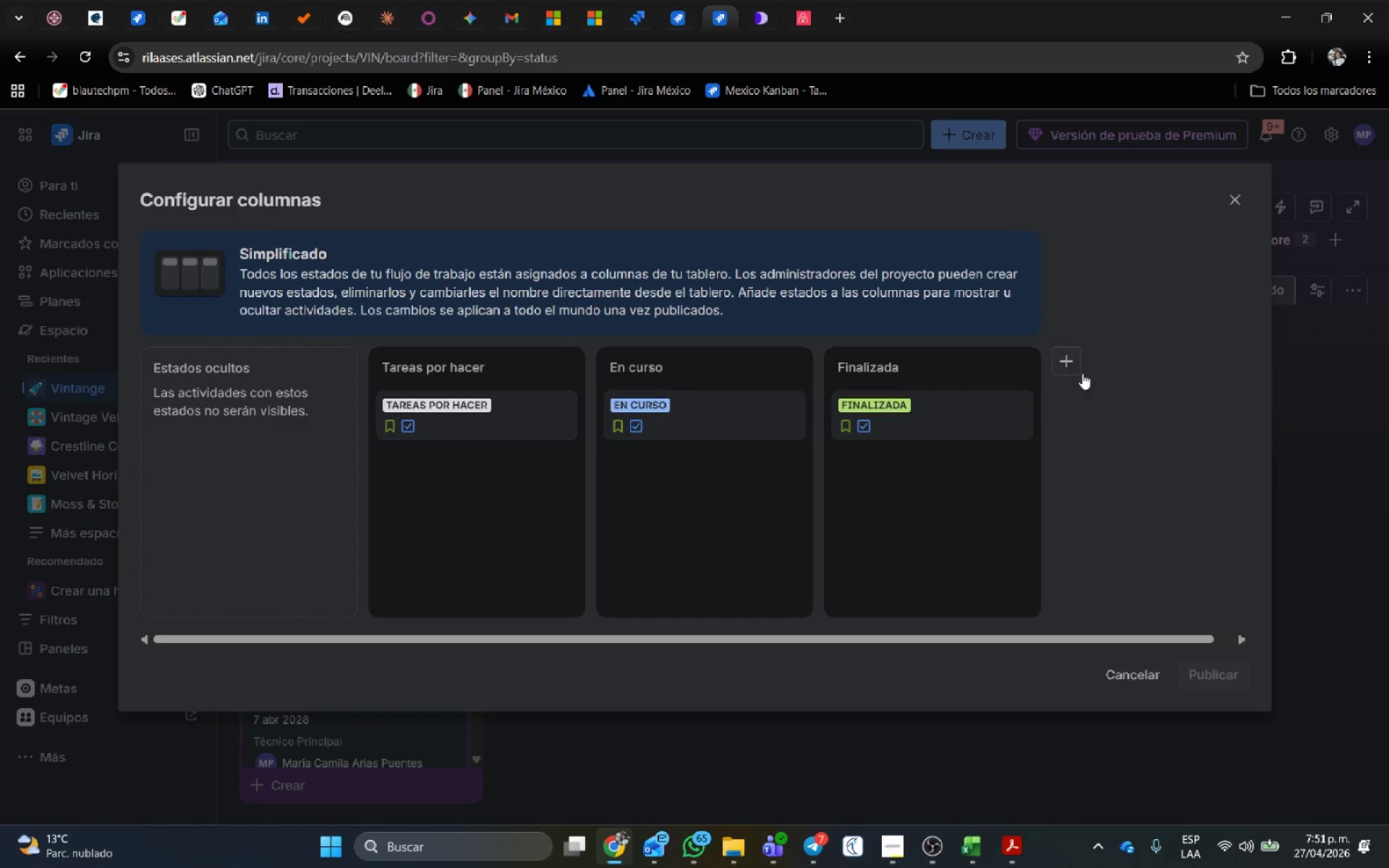 
left_click([1075, 360])
 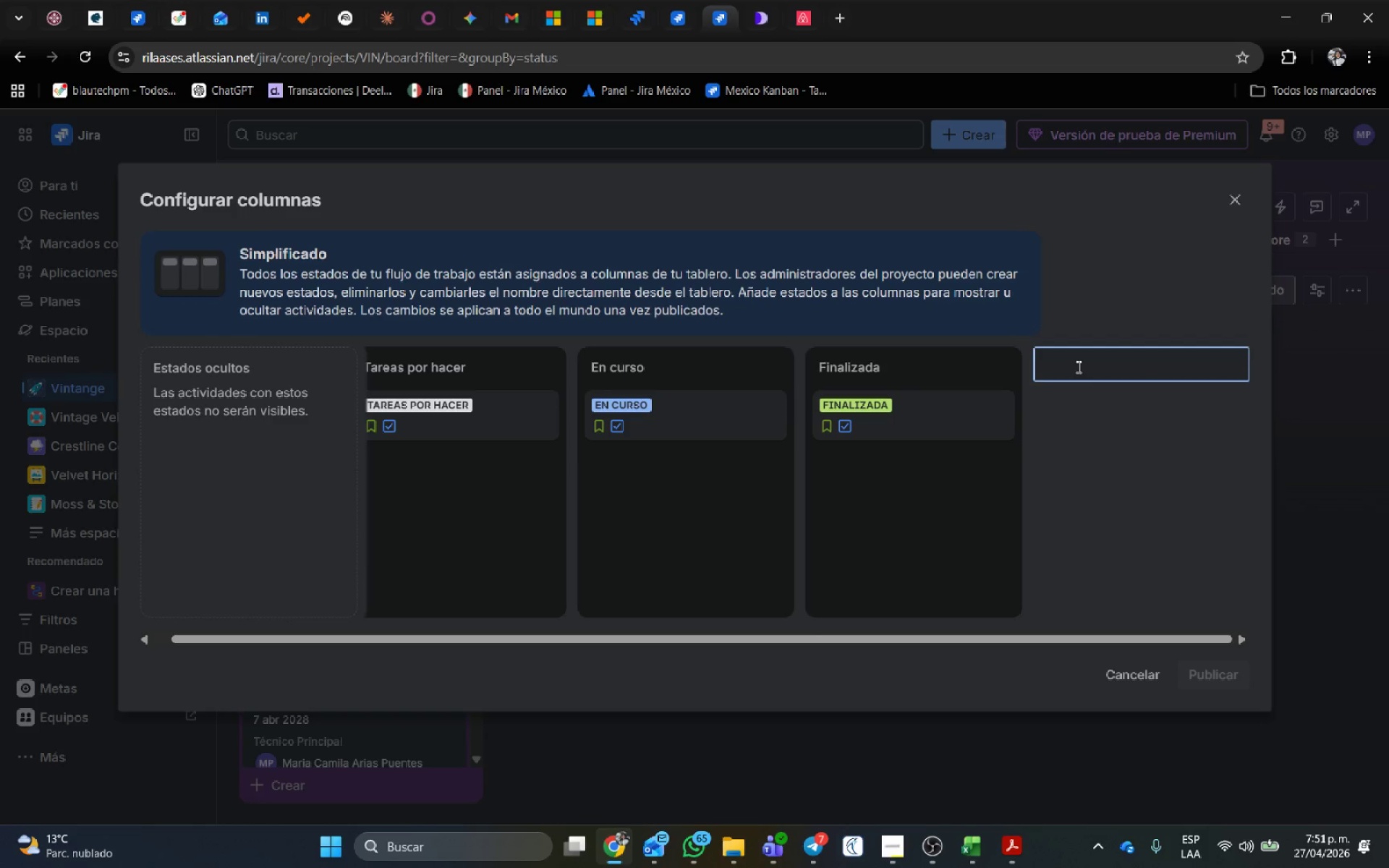 
left_click([1077, 365])